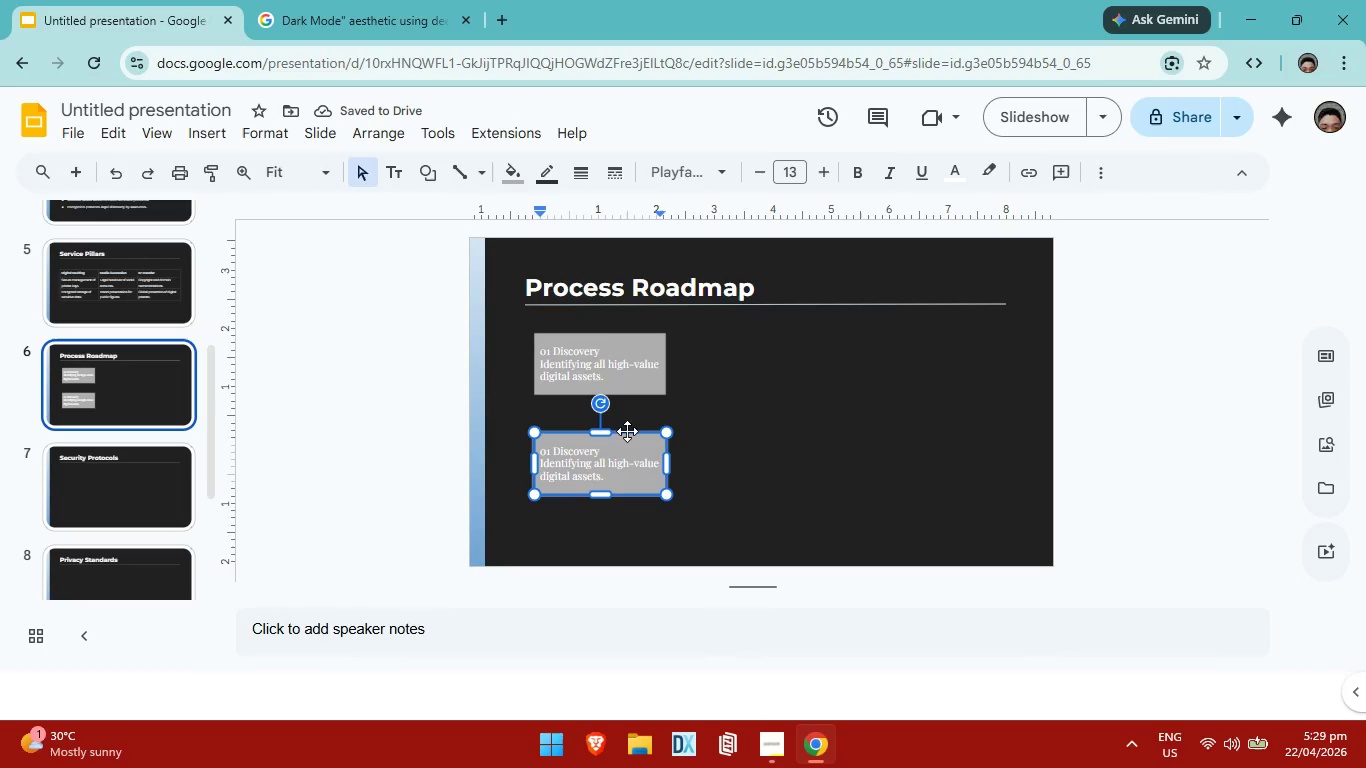 
left_click_drag(start_coordinate=[627, 431], to_coordinate=[776, 331])
 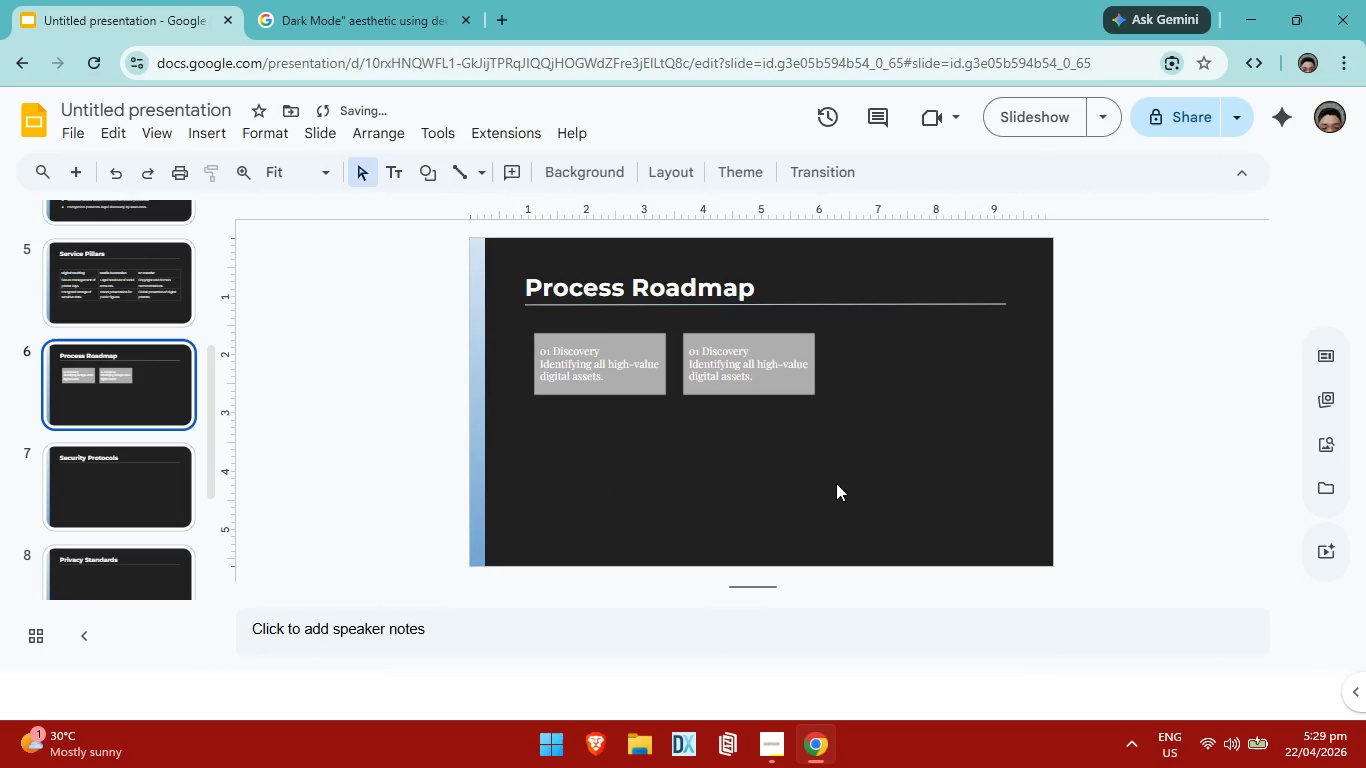 
key(Control+V)
 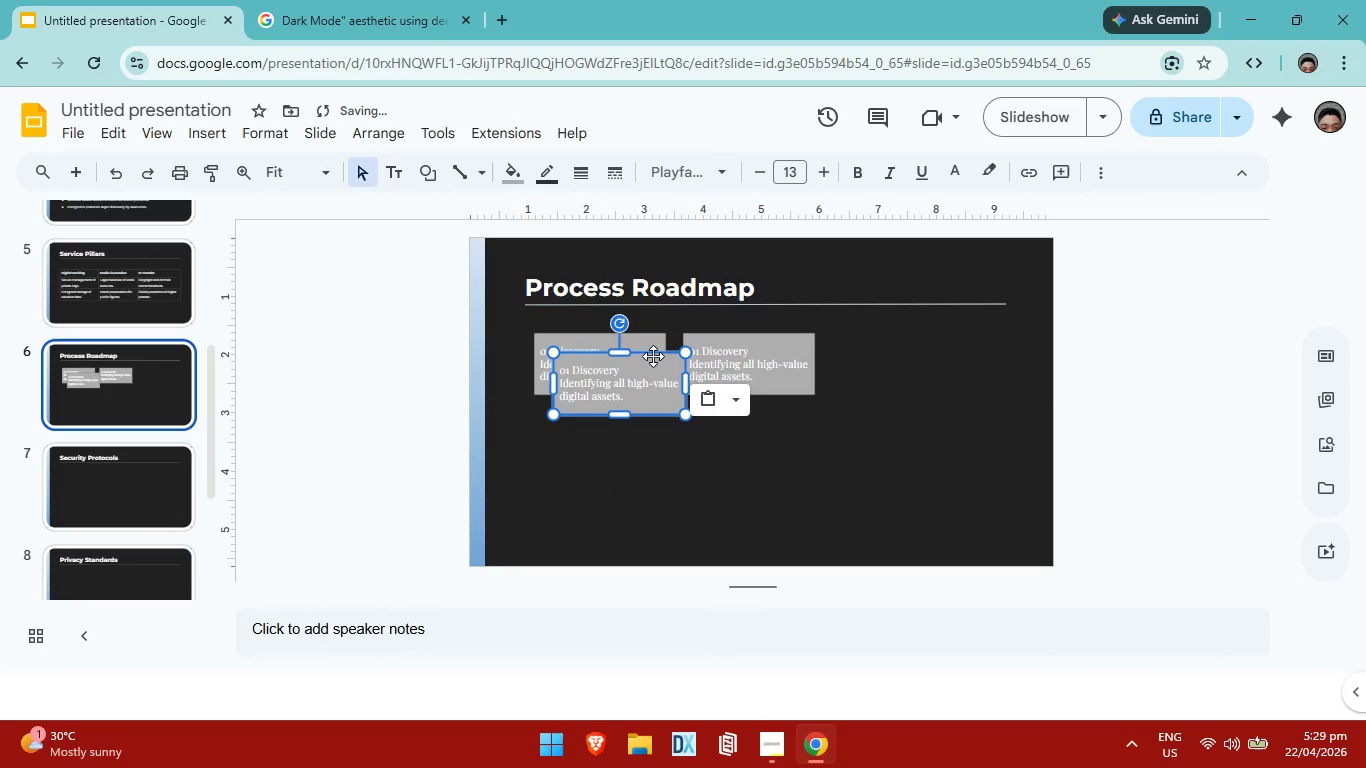 
left_click_drag(start_coordinate=[653, 355], to_coordinate=[927, 335])
 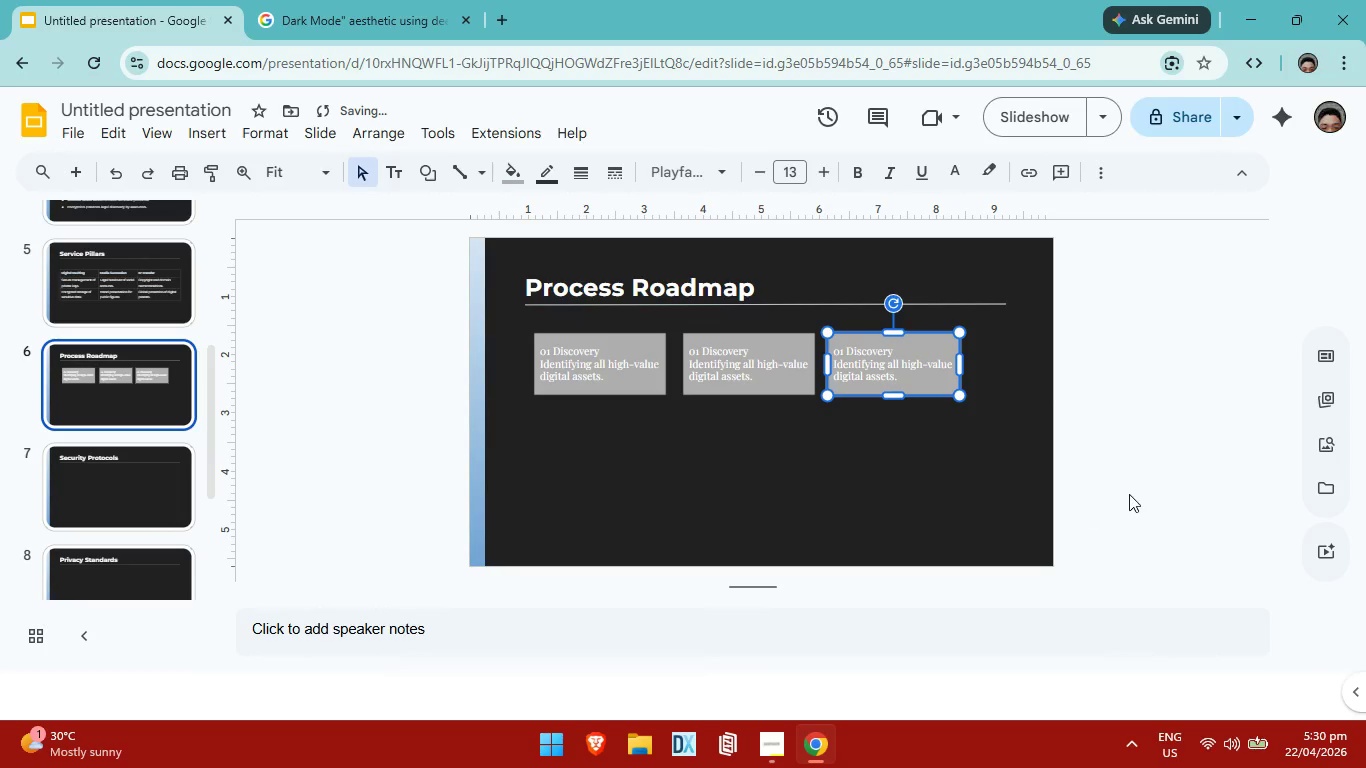 
left_click([1131, 494])
 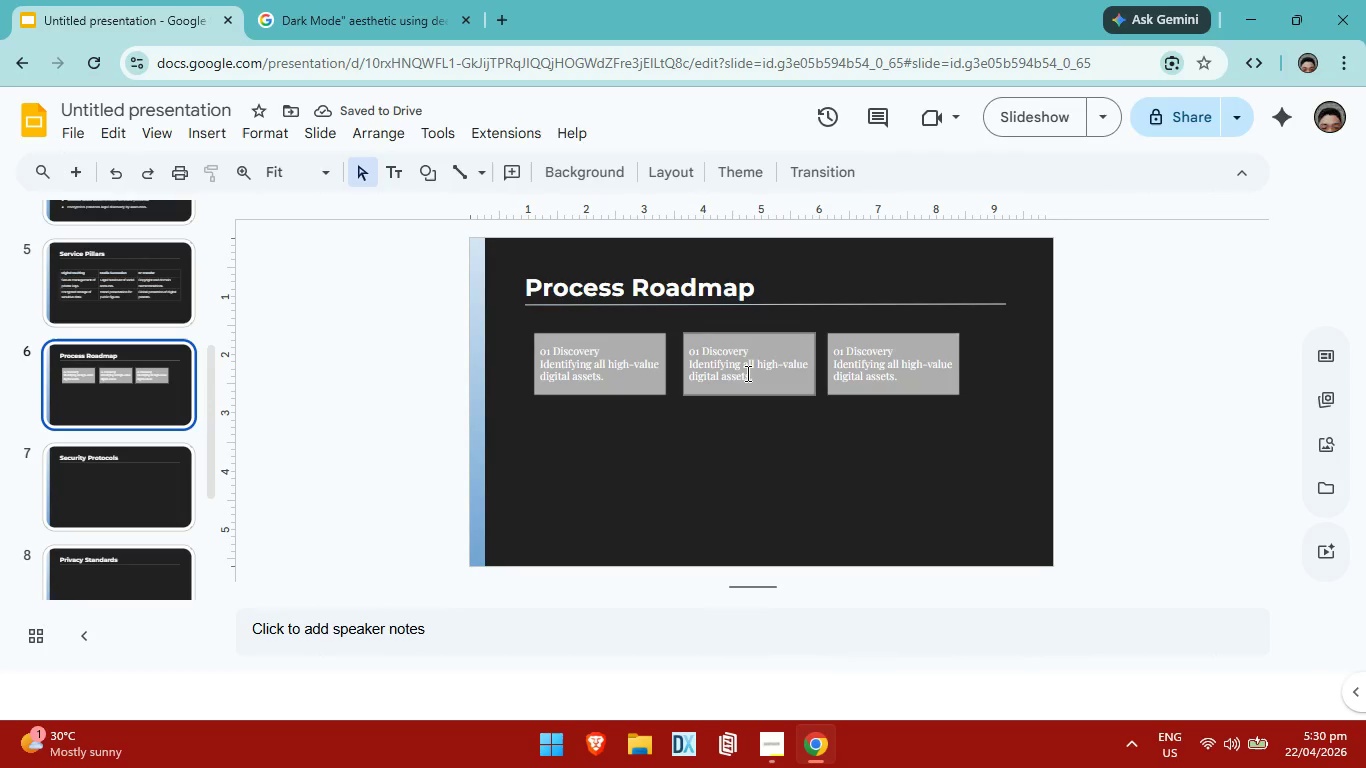 
left_click_drag(start_coordinate=[779, 331], to_coordinate=[660, 421])
 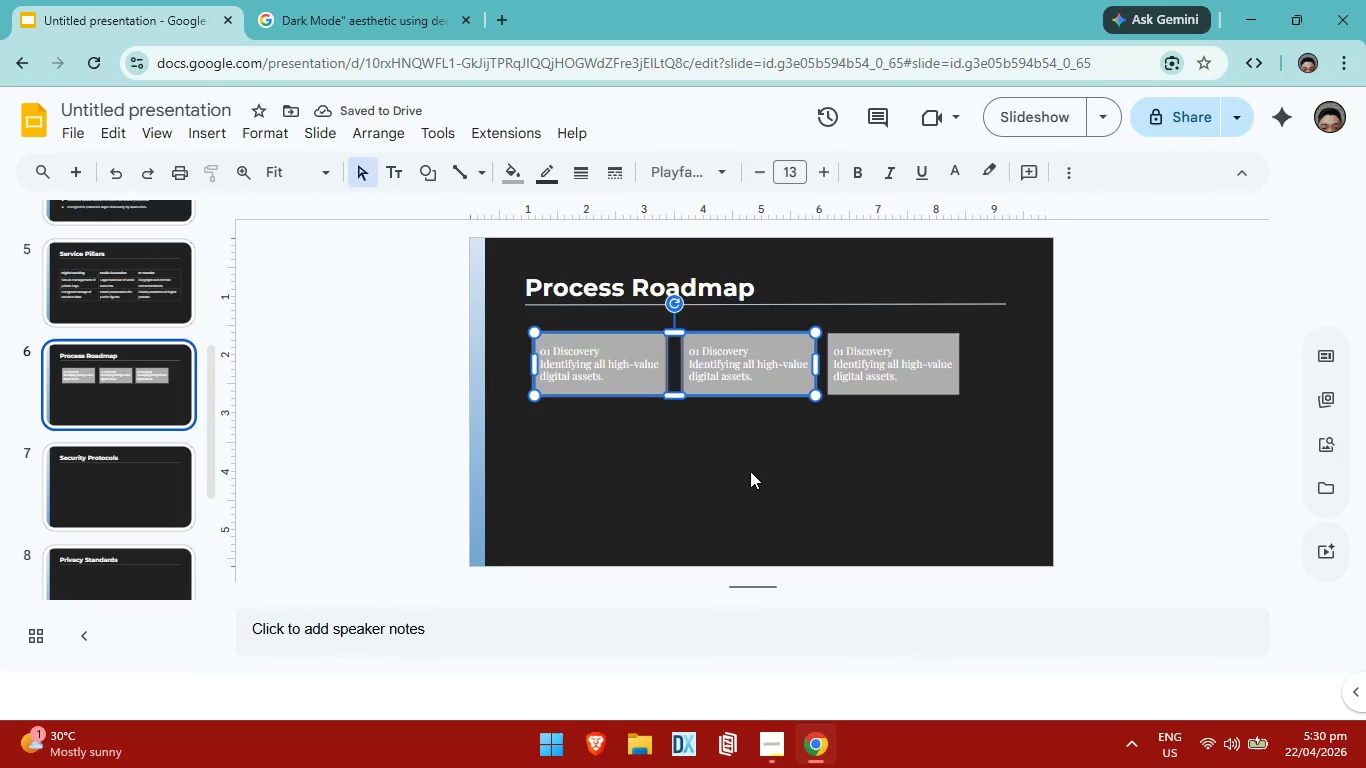 
left_click([750, 471])
 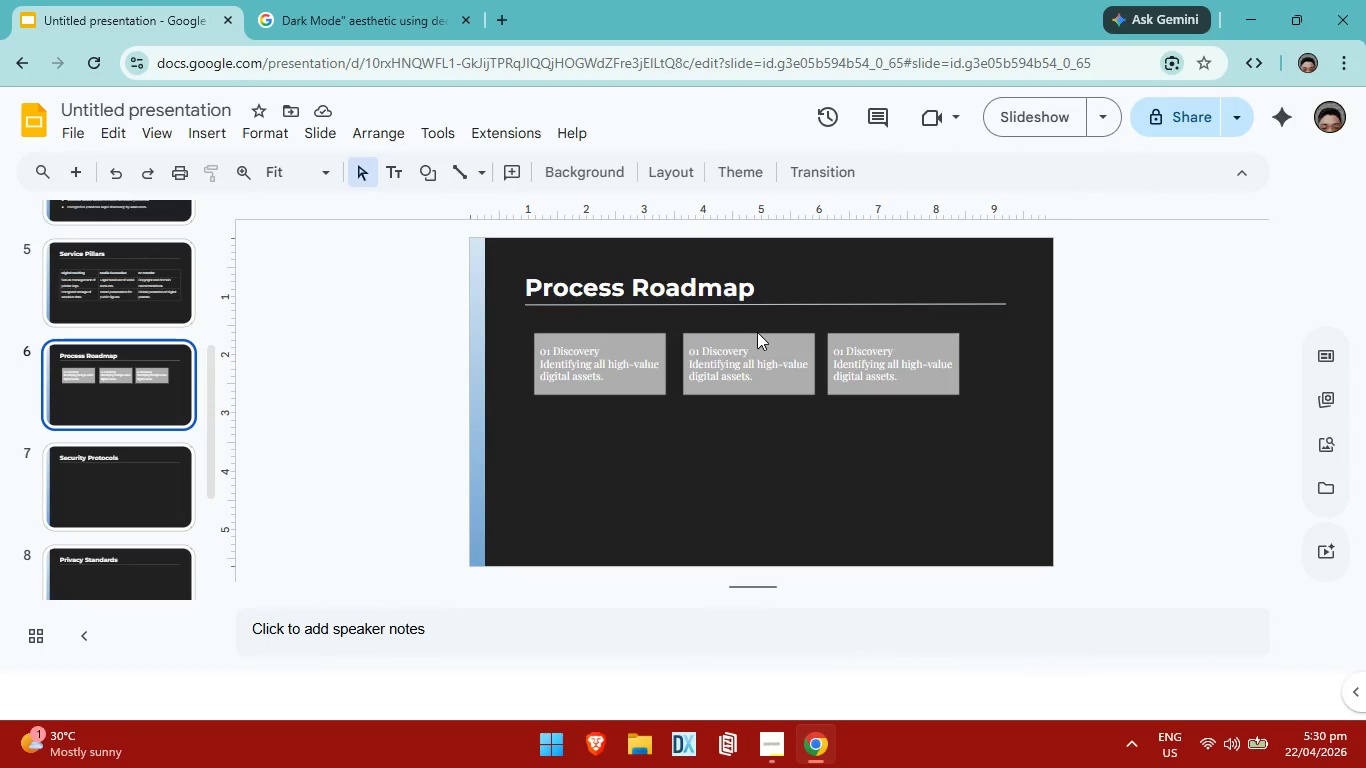 
left_click([757, 332])
 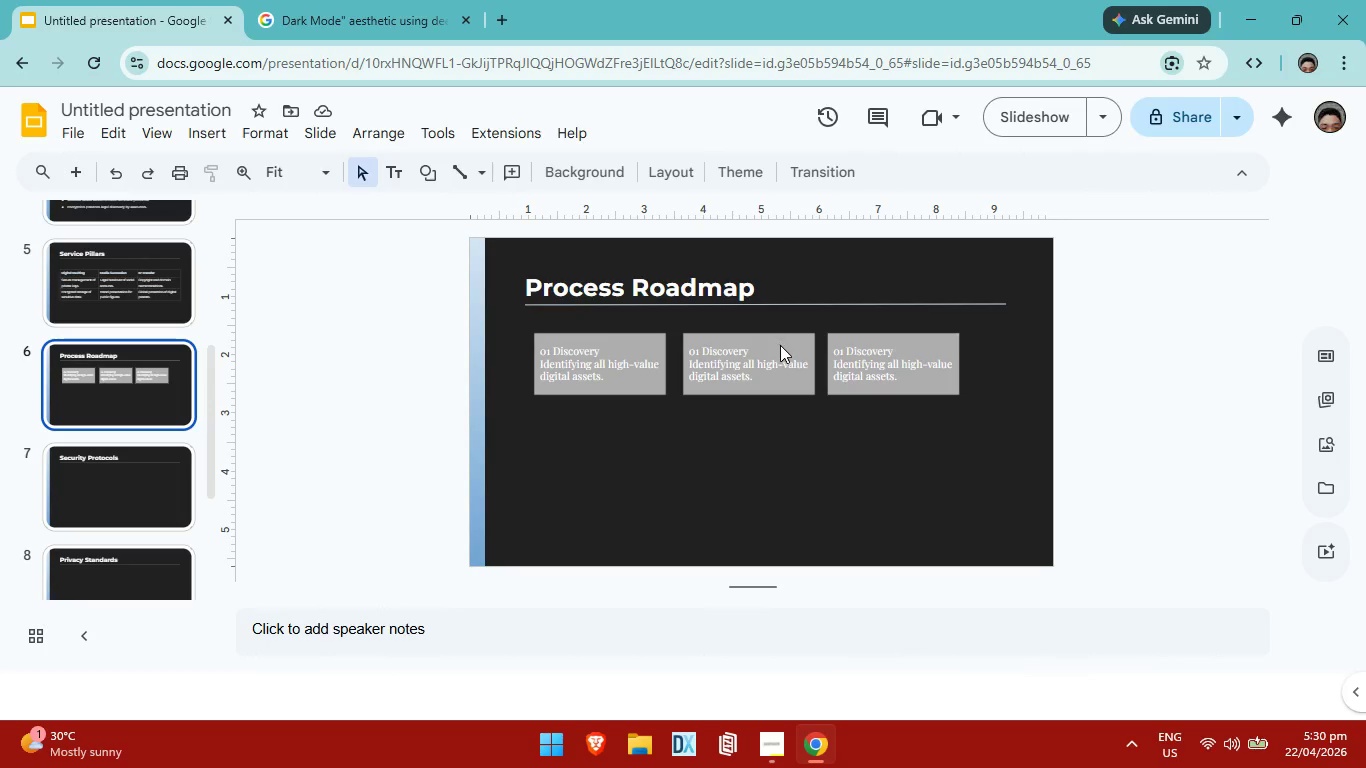 
left_click([780, 345])
 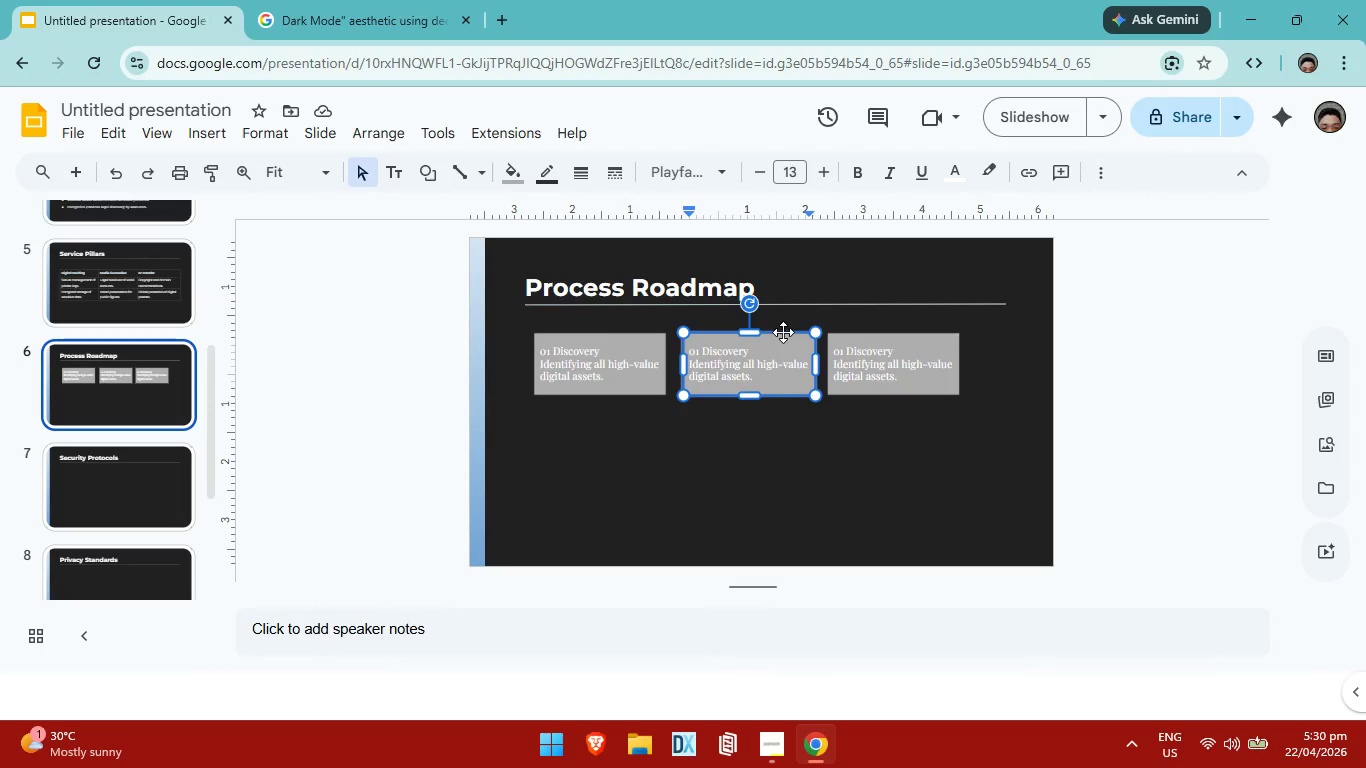 
left_click_drag(start_coordinate=[783, 332], to_coordinate=[637, 430])
 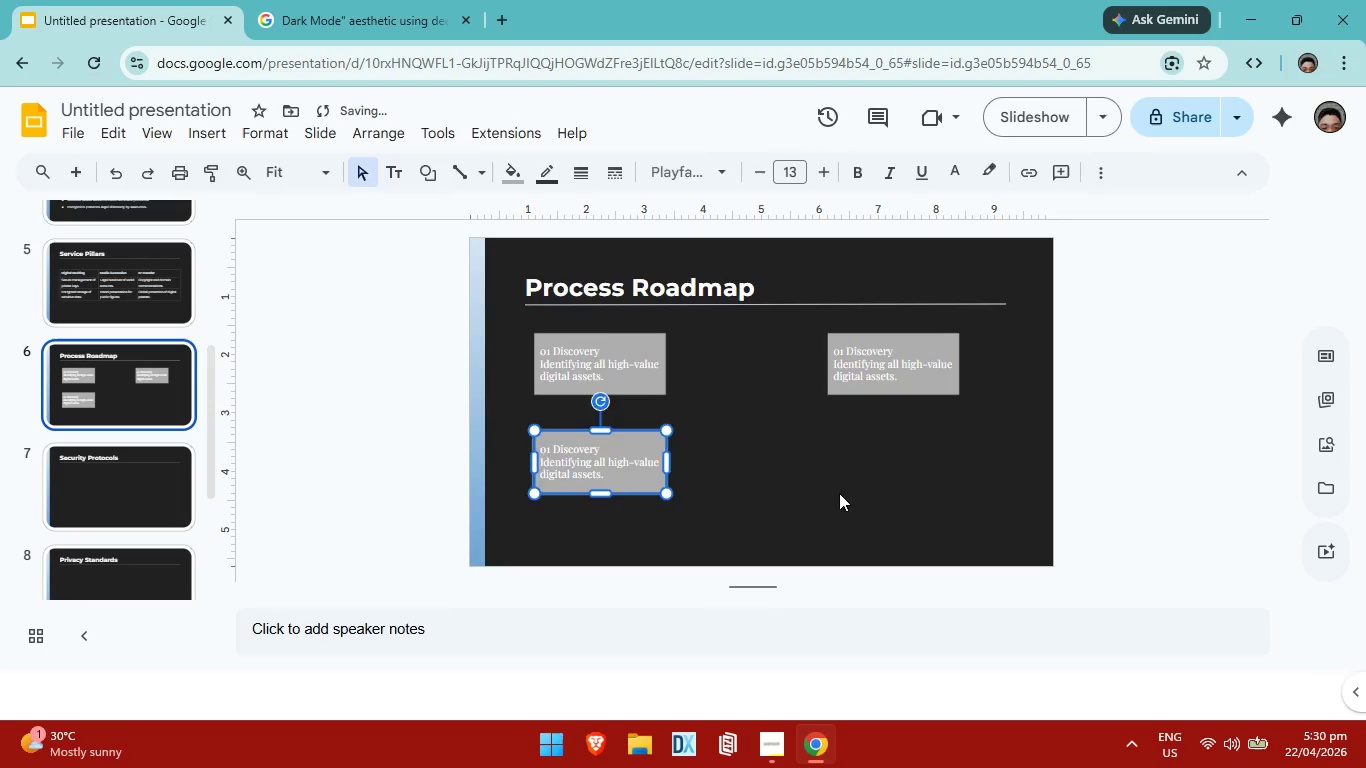 
left_click([839, 493])
 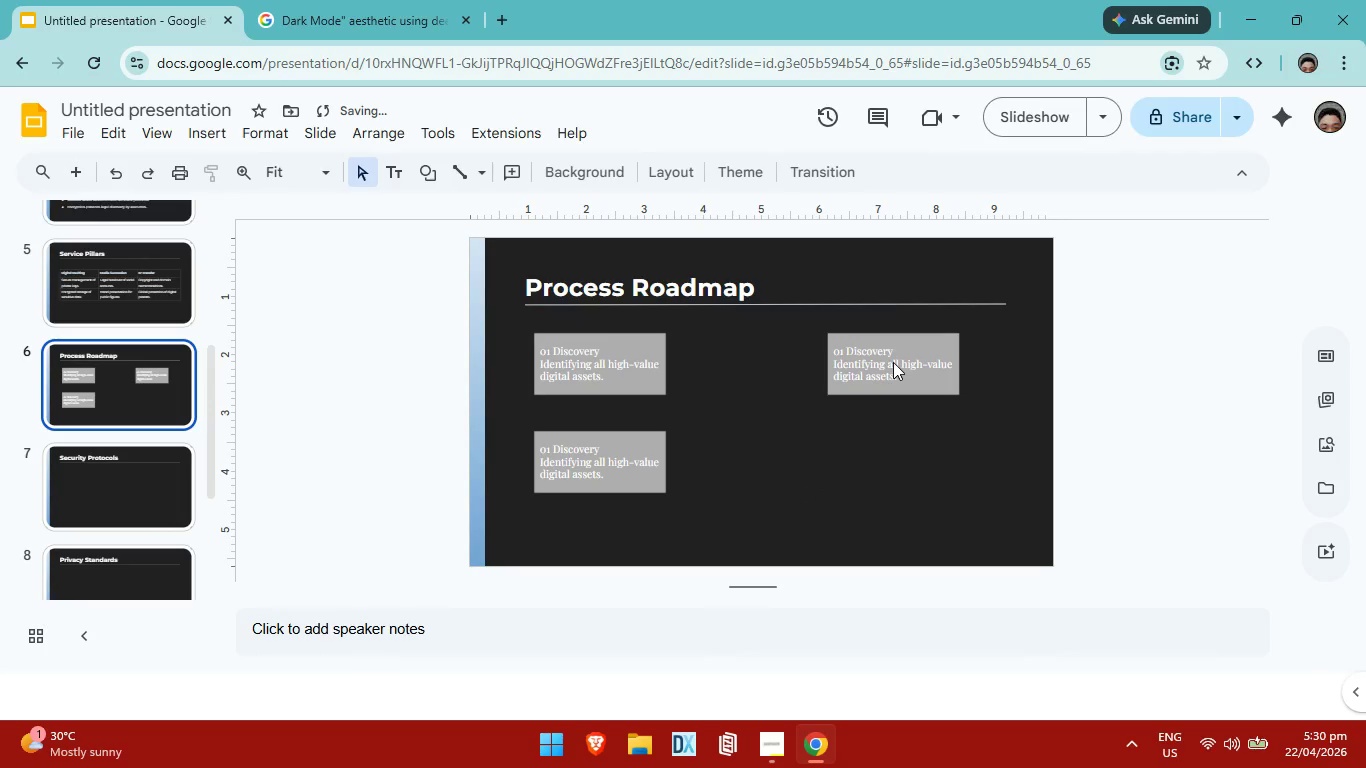 
left_click([893, 362])
 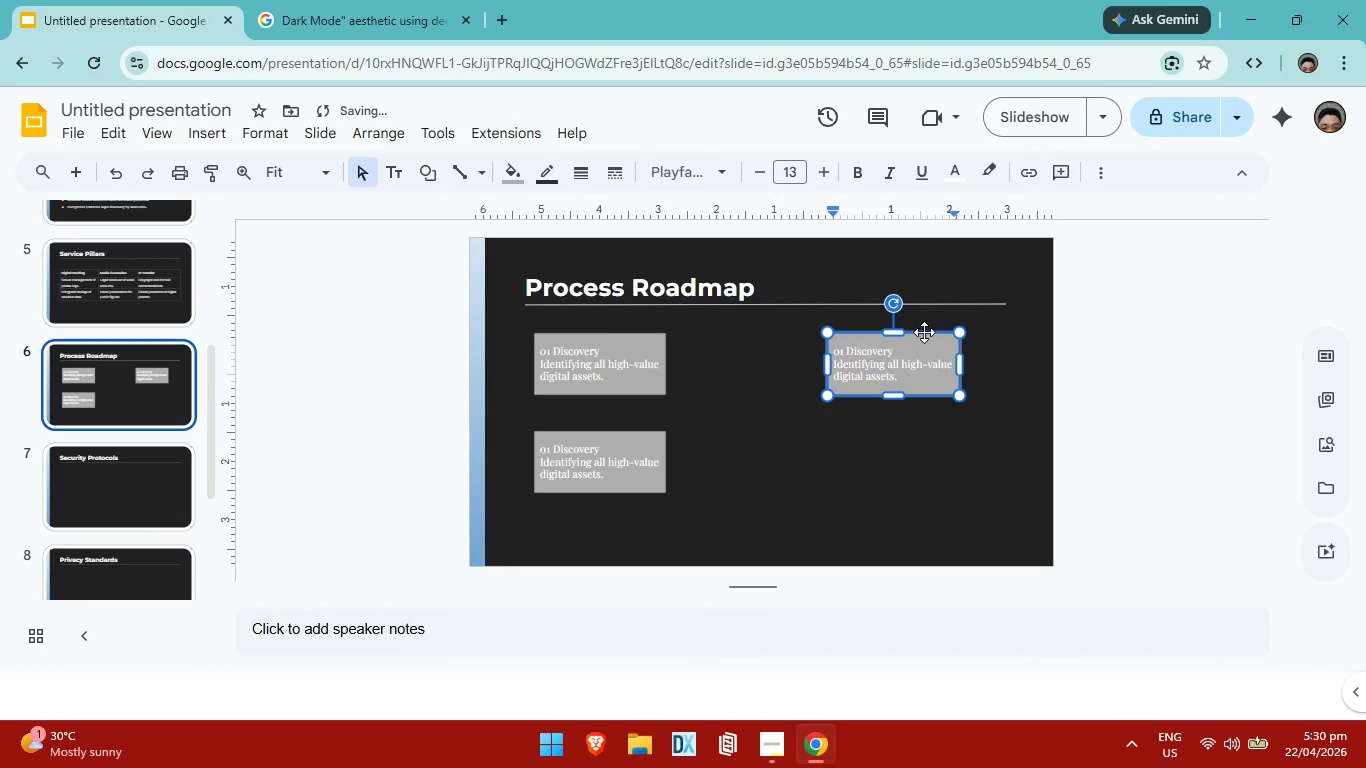 
left_click_drag(start_coordinate=[924, 331], to_coordinate=[809, 329])
 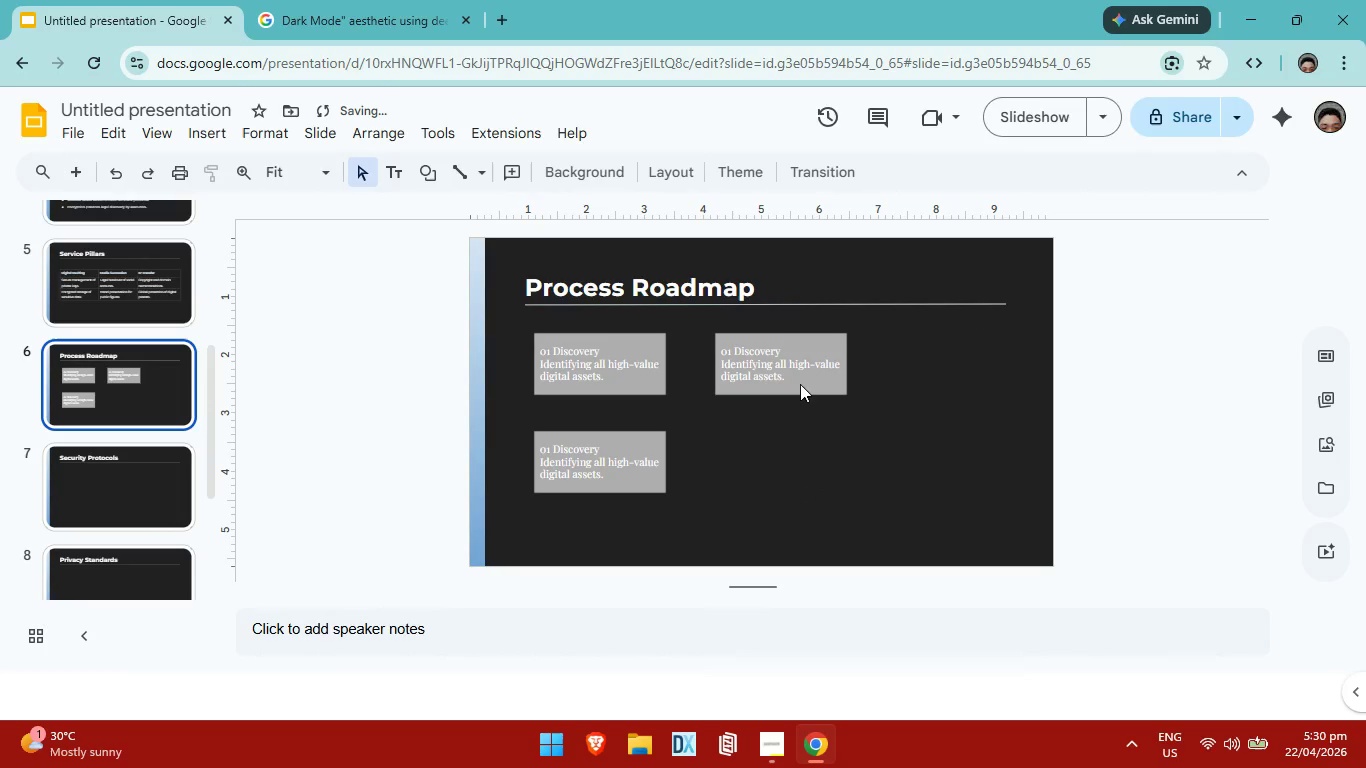 
double_click([793, 374])
 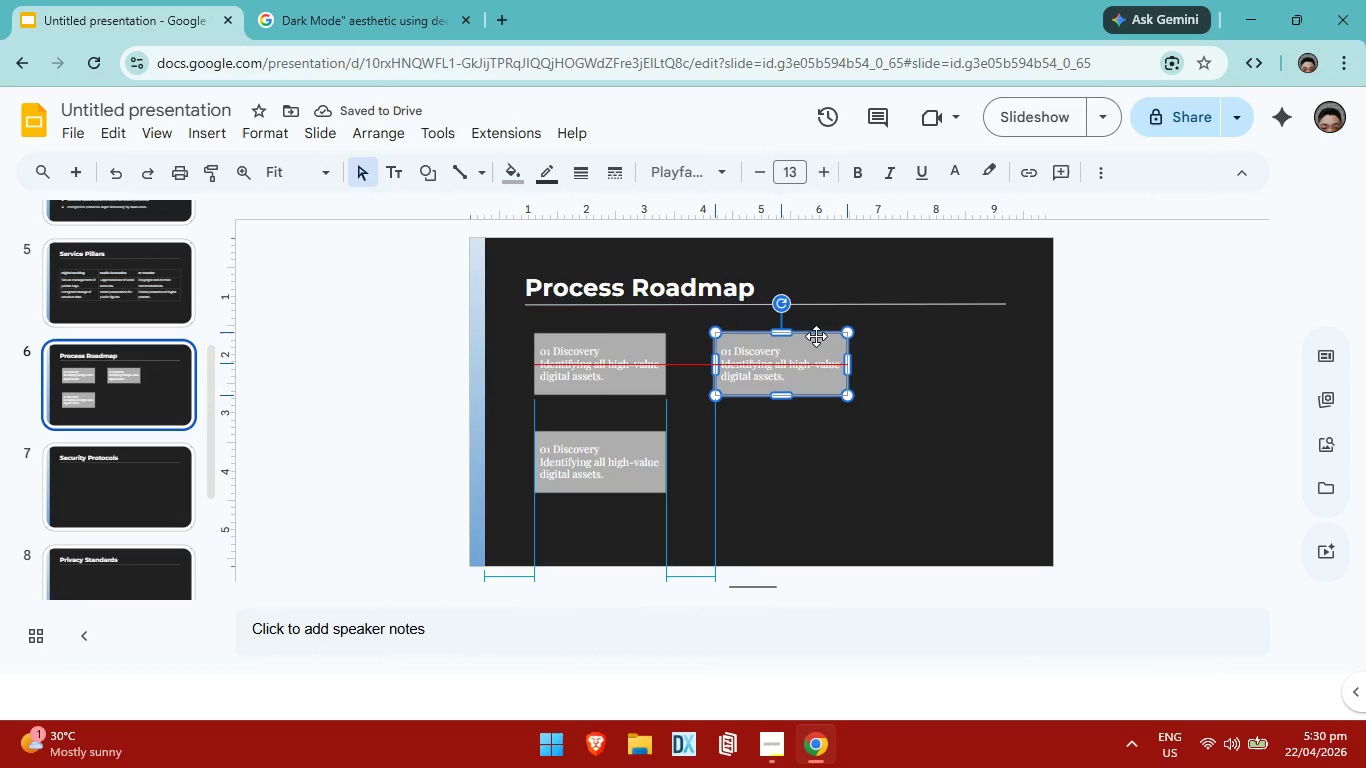 
left_click([857, 440])
 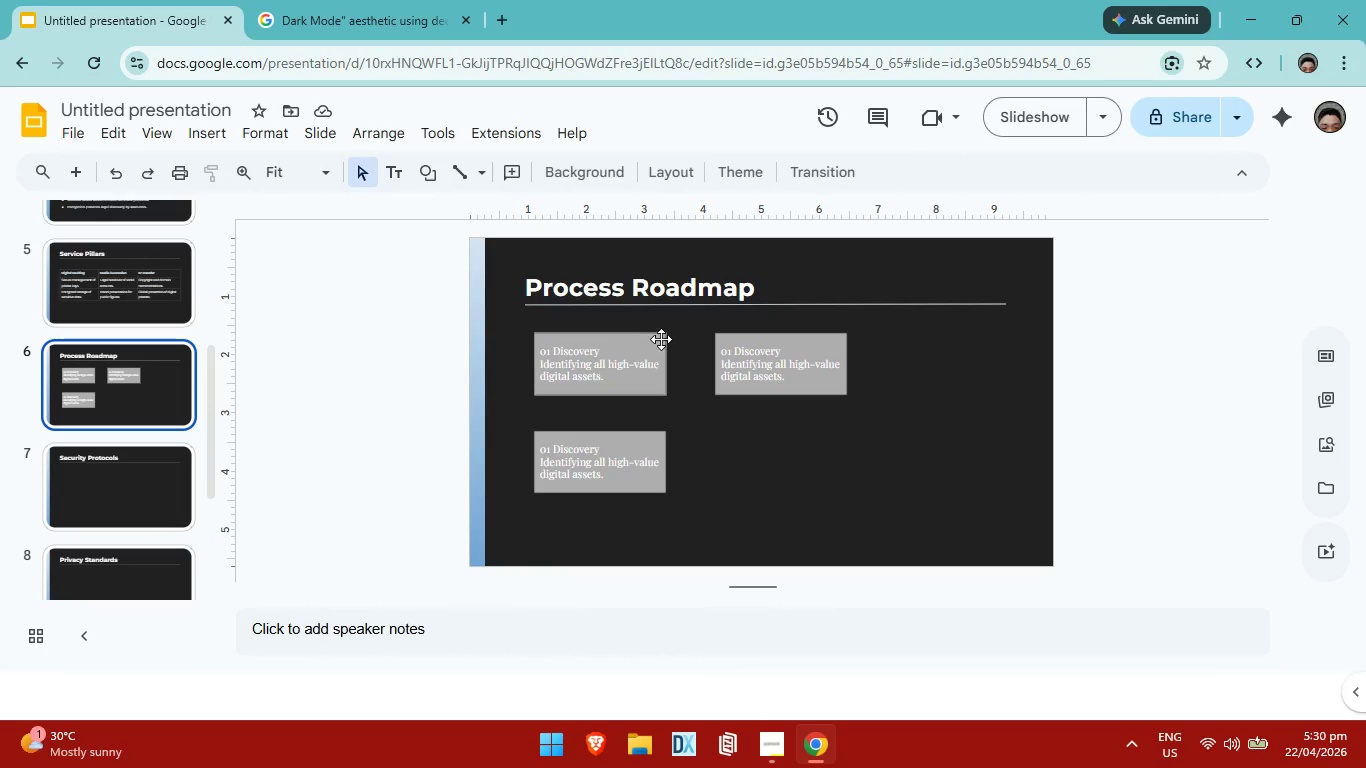 
left_click([782, 348])
 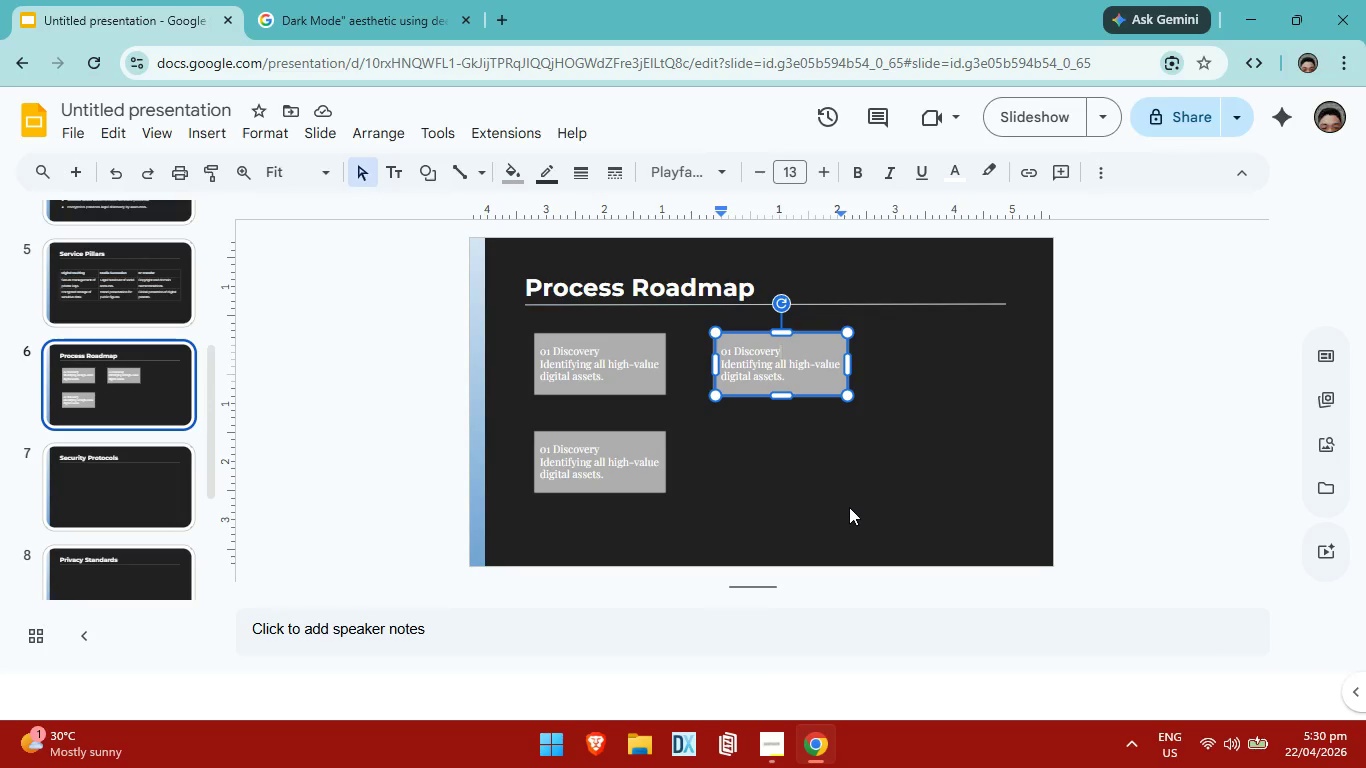 
left_click([849, 507])
 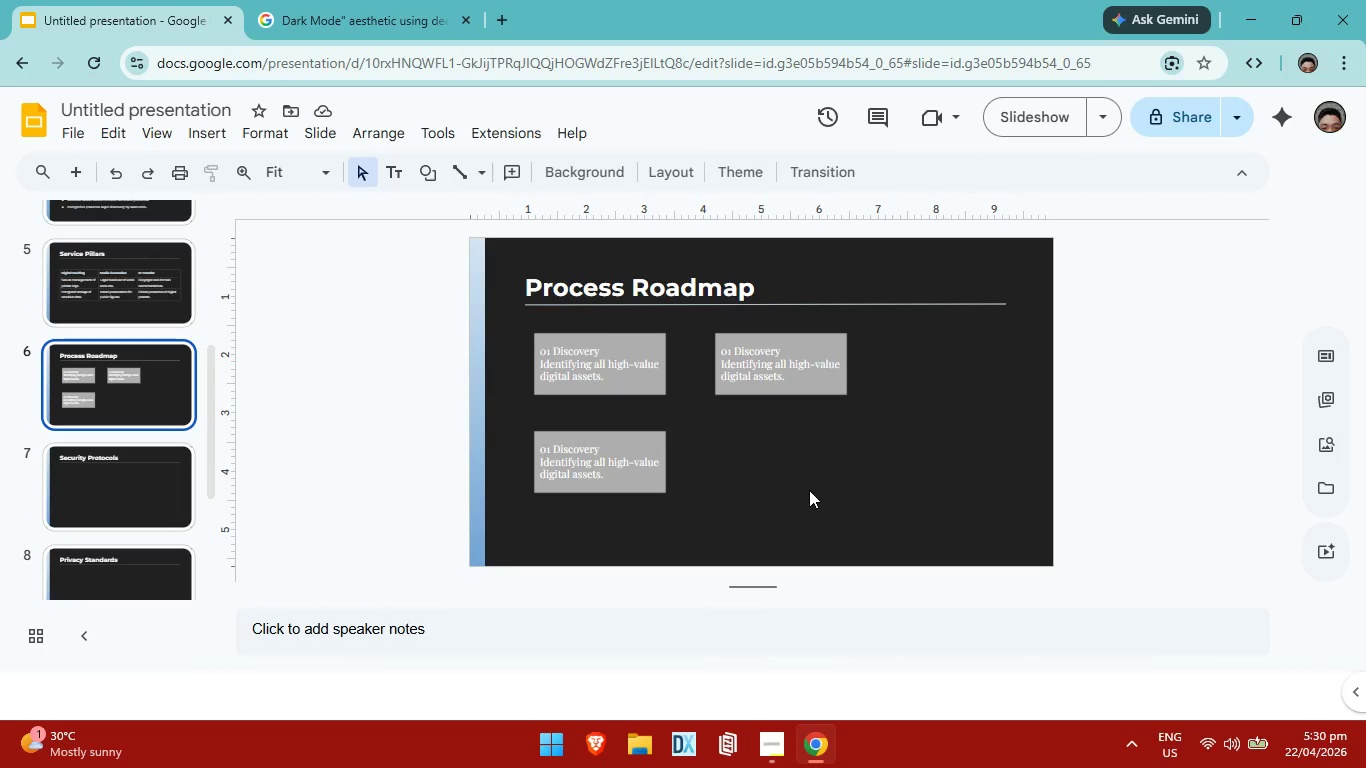 
left_click([809, 490])
 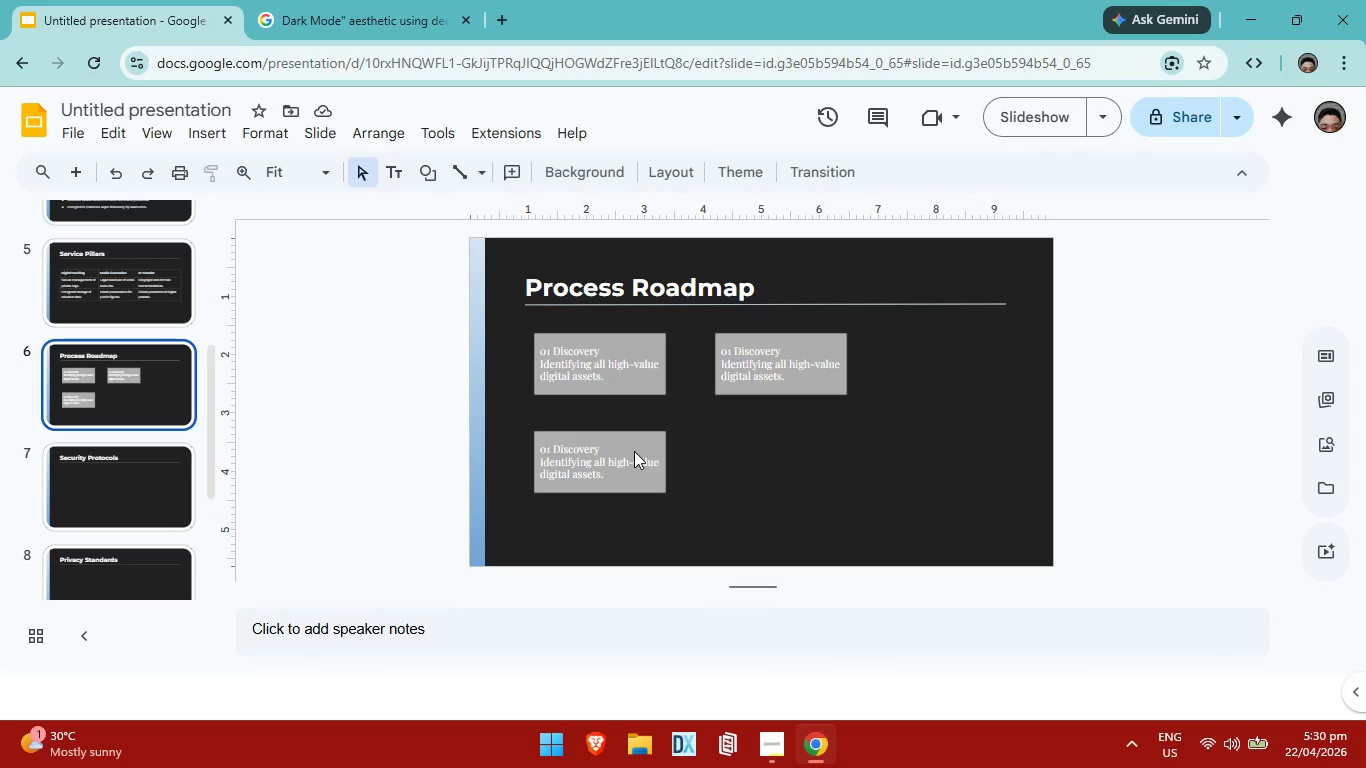 
left_click([634, 451])
 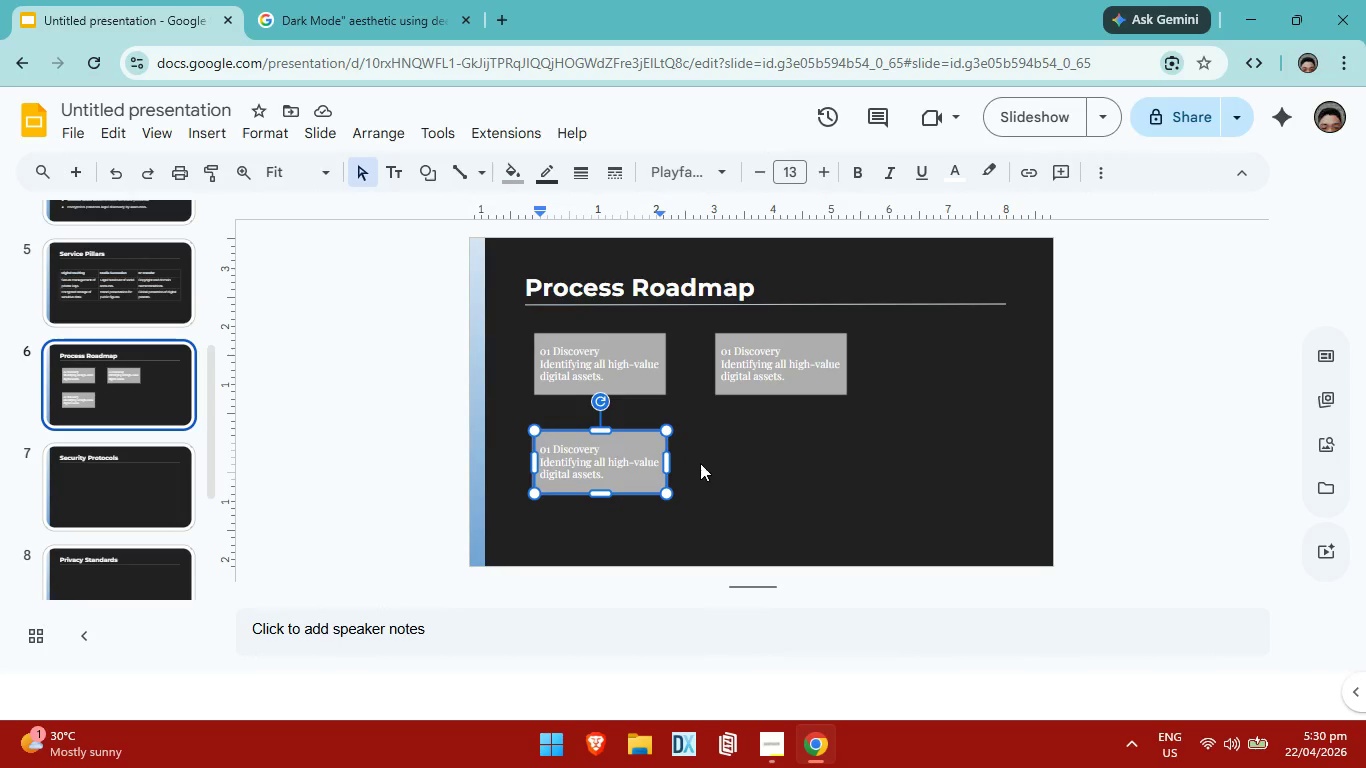 
left_click([762, 477])
 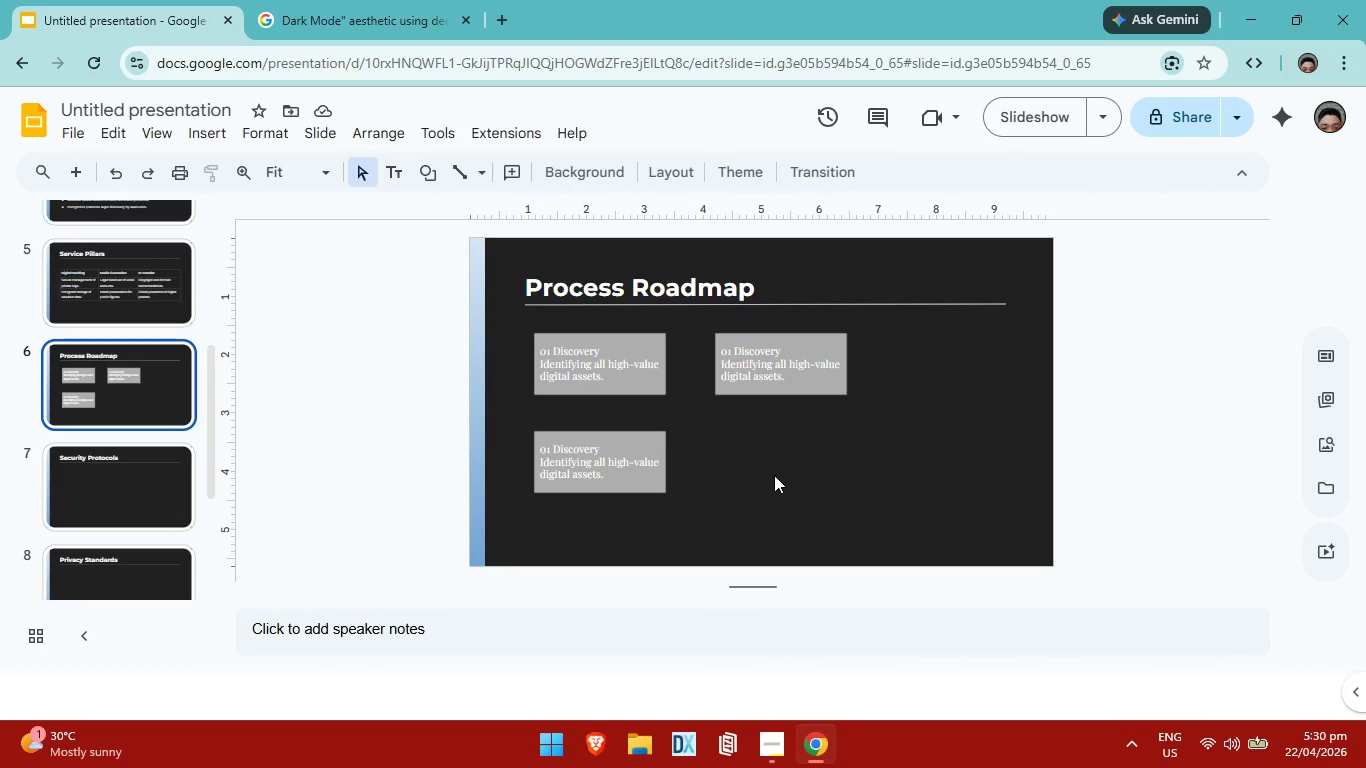 
key(Control+V)
 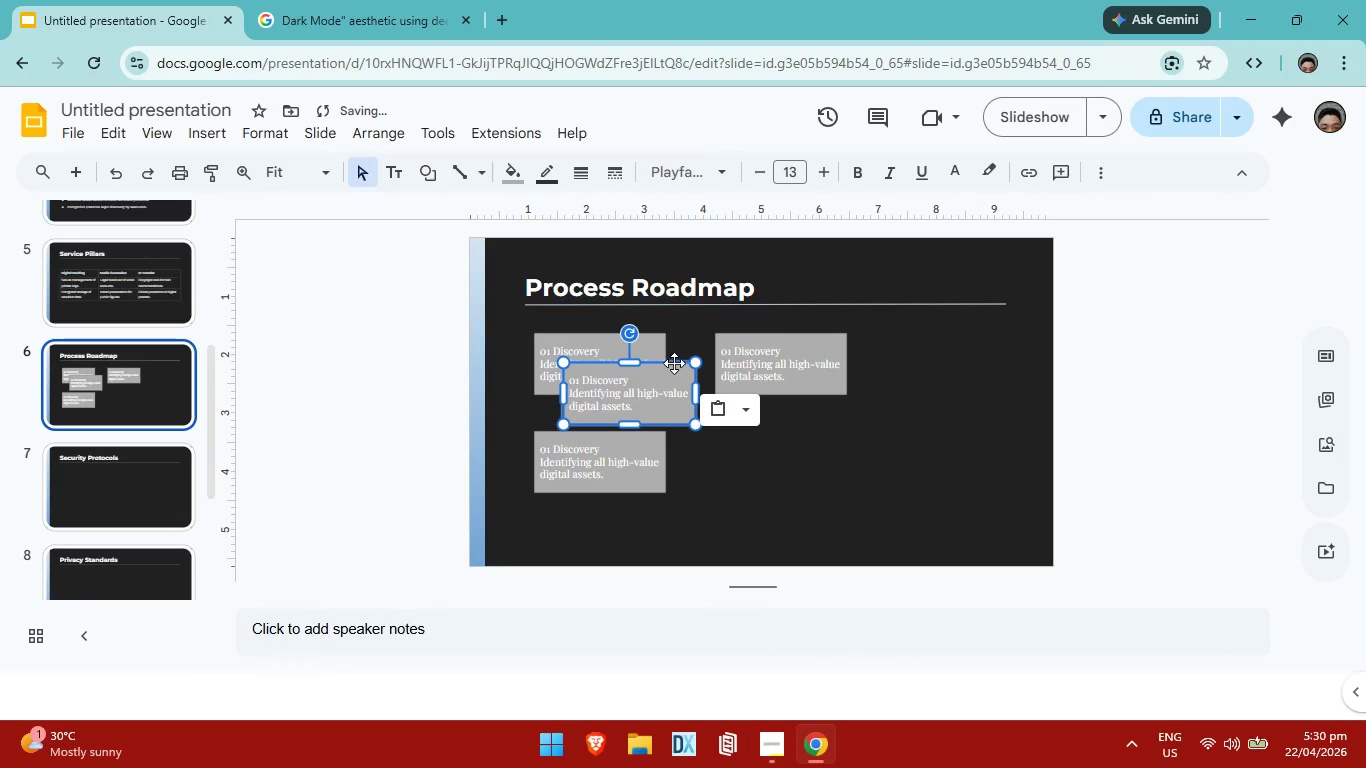 
left_click_drag(start_coordinate=[673, 362], to_coordinate=[908, 428])
 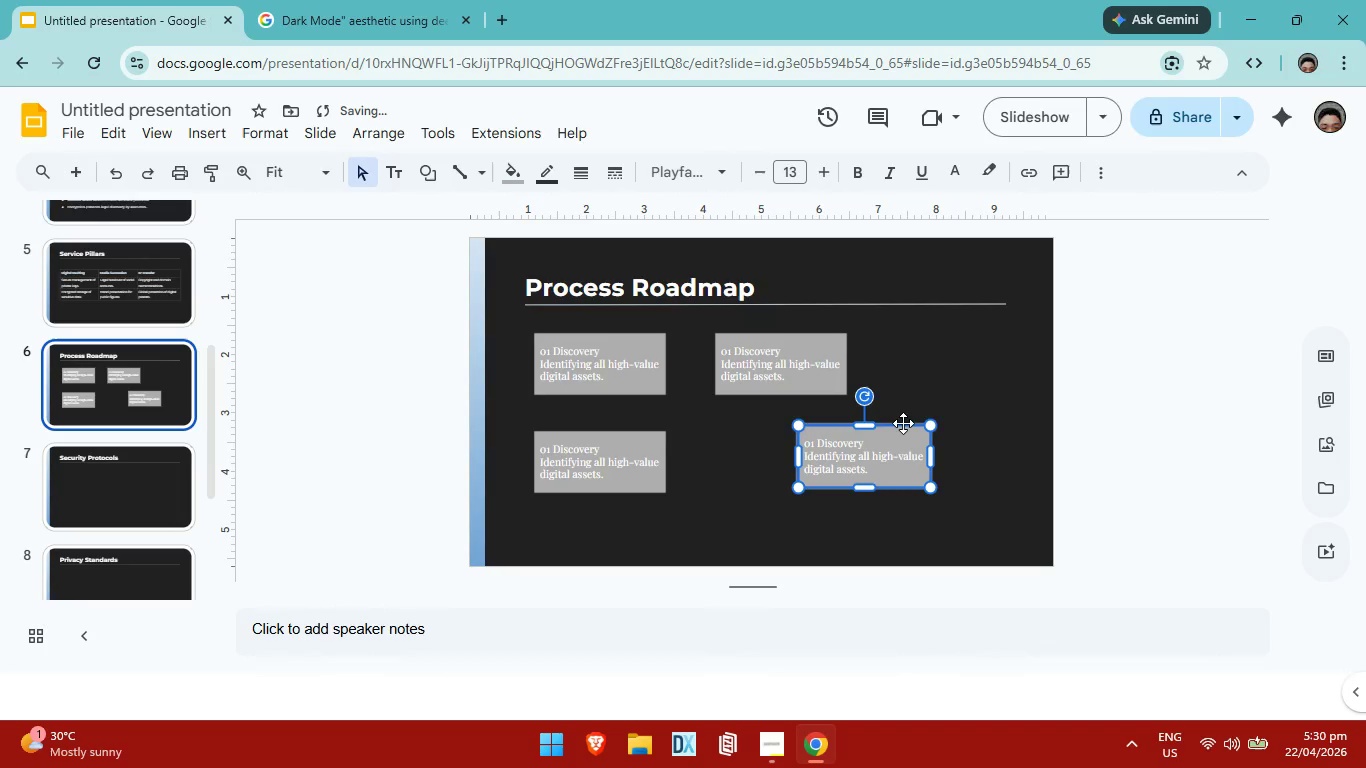 
left_click_drag(start_coordinate=[903, 422], to_coordinate=[868, 423])
 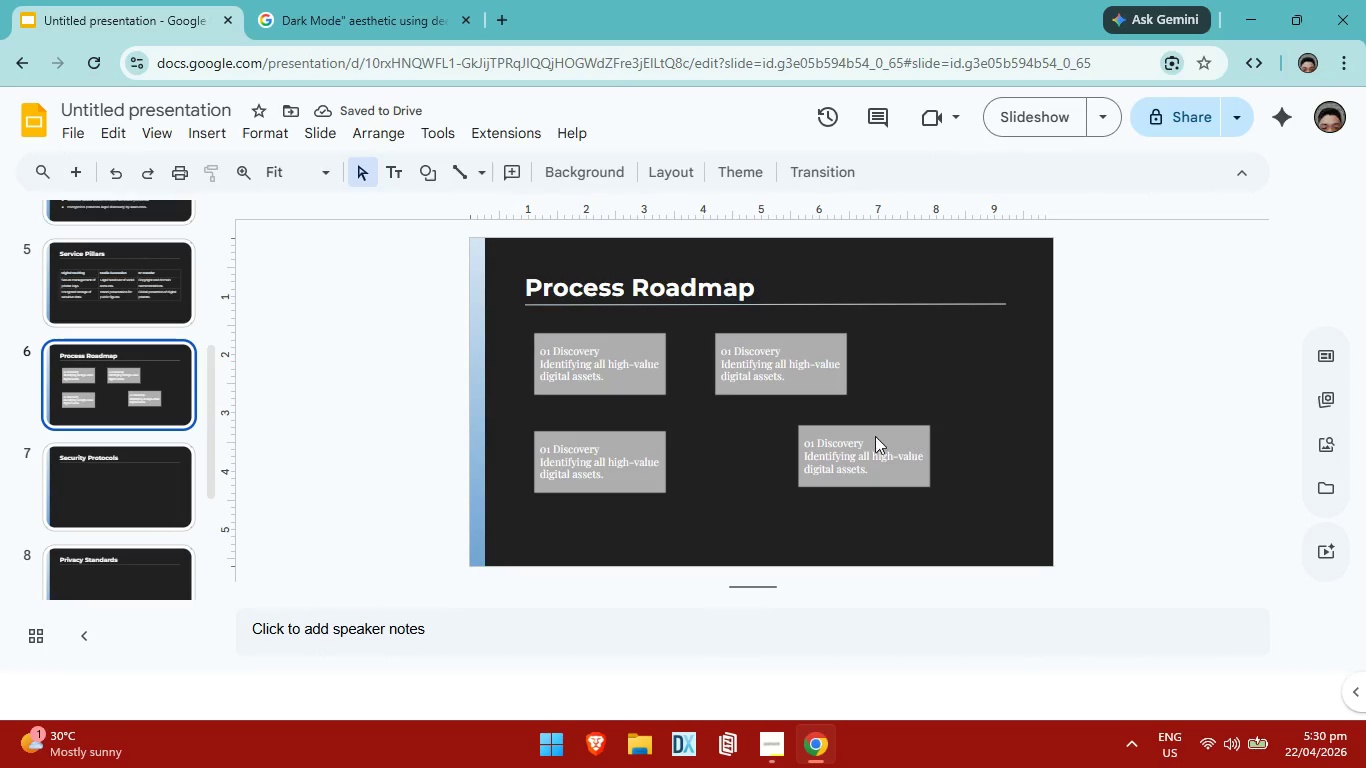 
double_click([872, 437])
 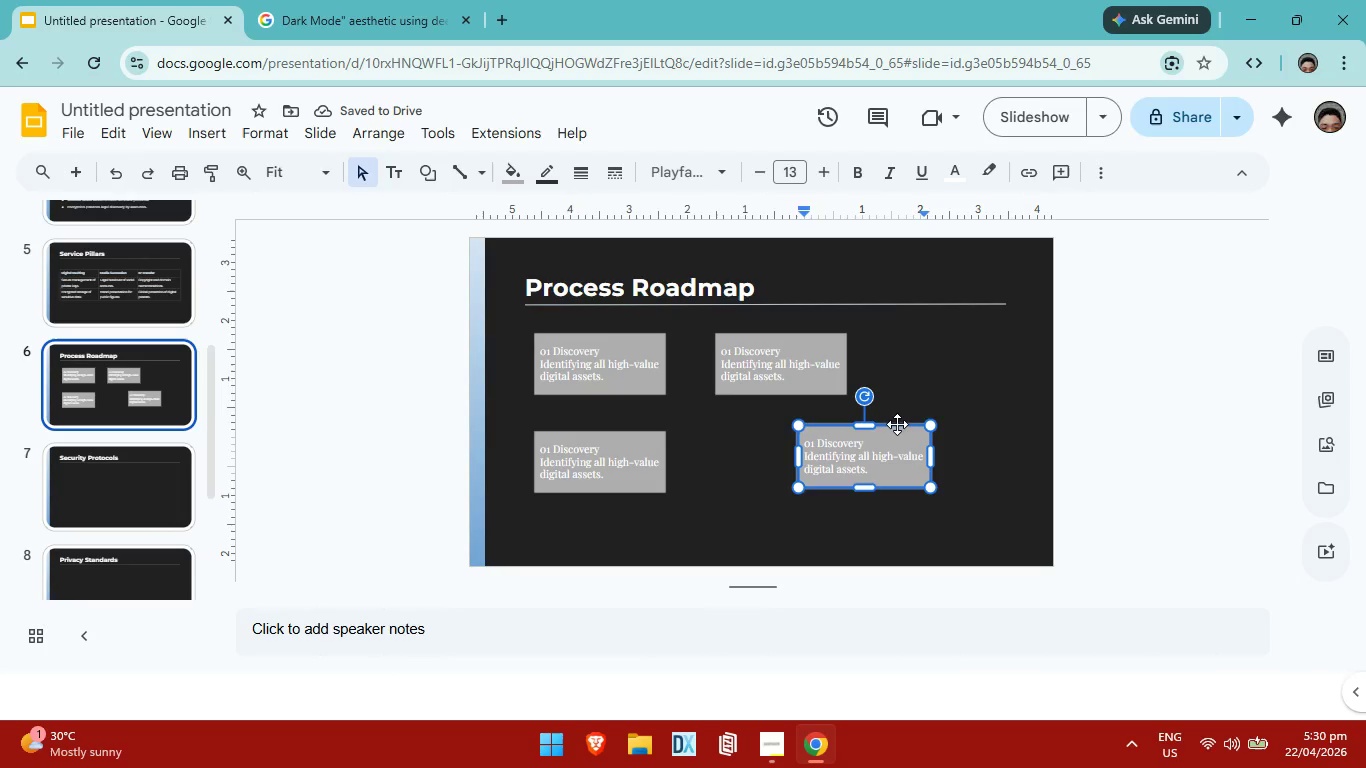 
left_click_drag(start_coordinate=[897, 424], to_coordinate=[839, 430])
 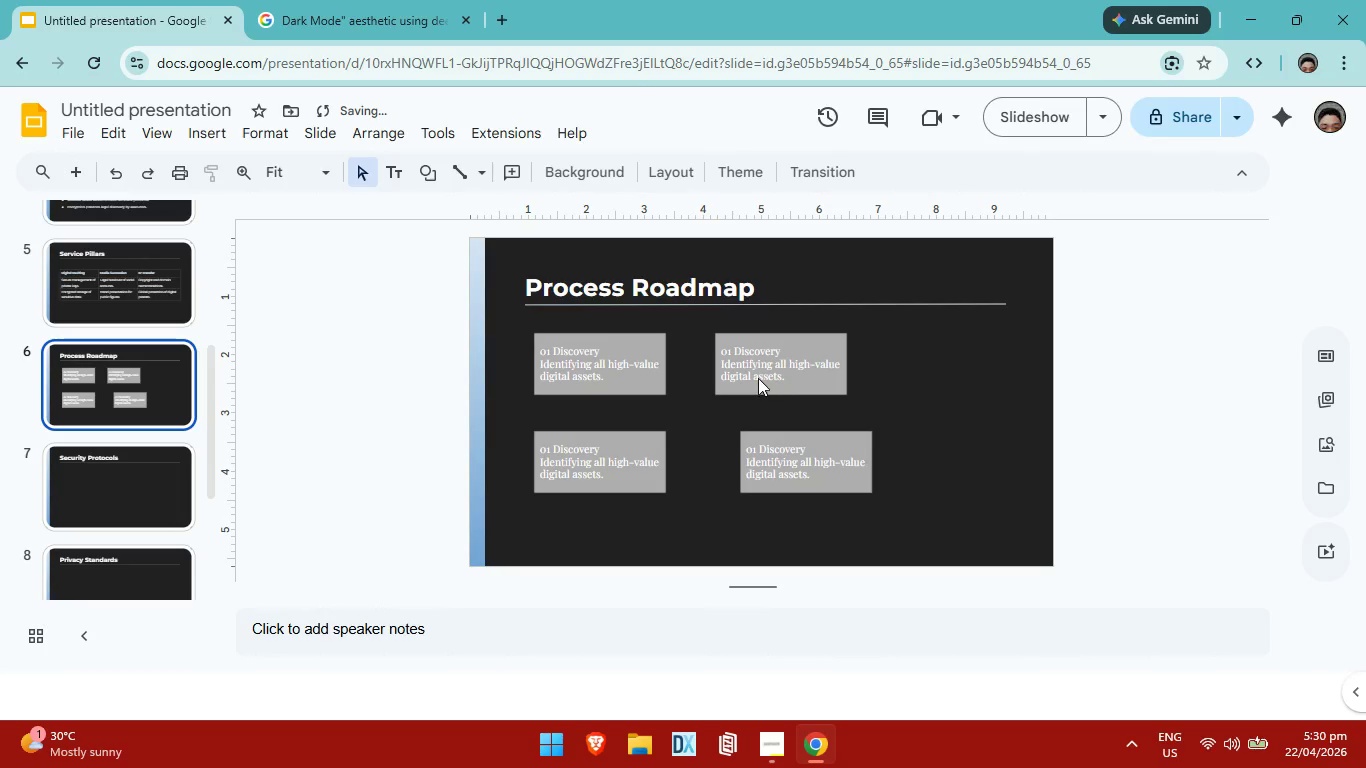 
double_click([756, 376])
 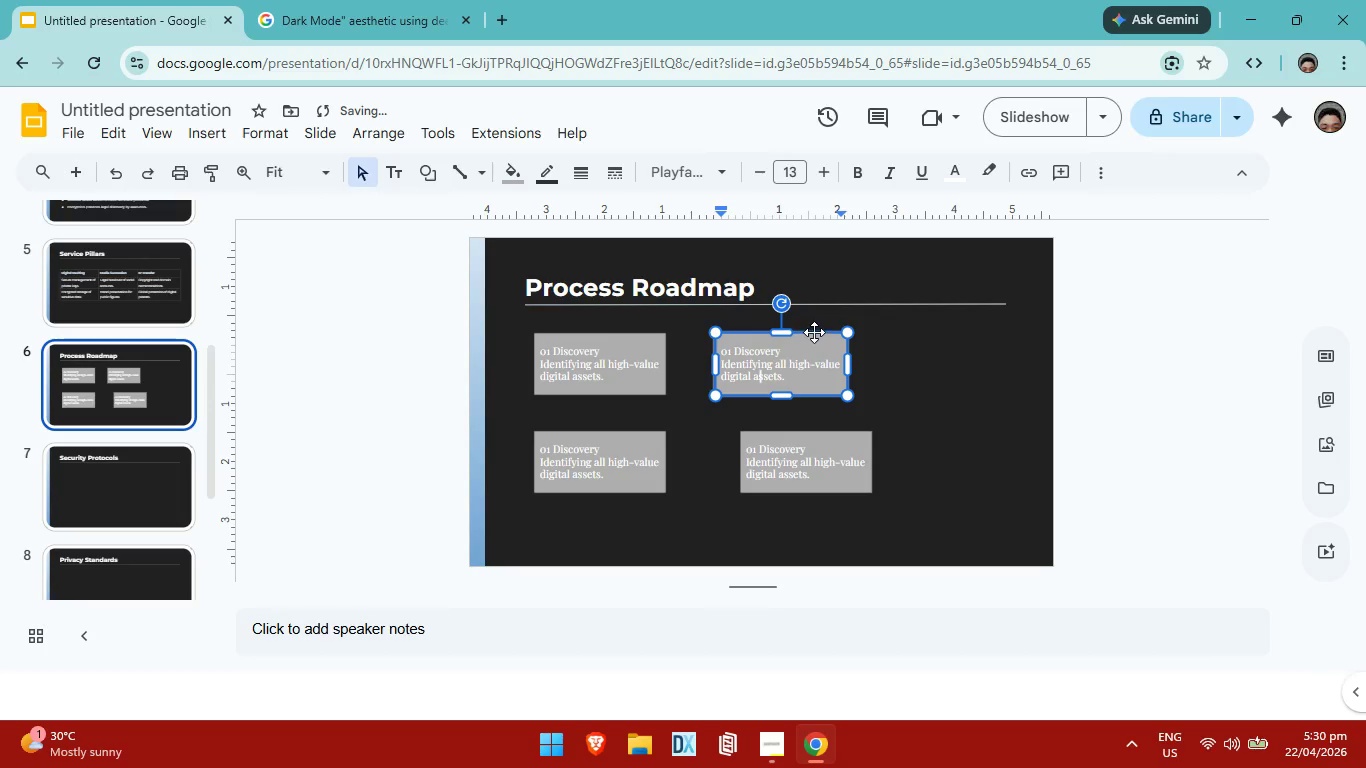 
left_click_drag(start_coordinate=[814, 332], to_coordinate=[840, 332])
 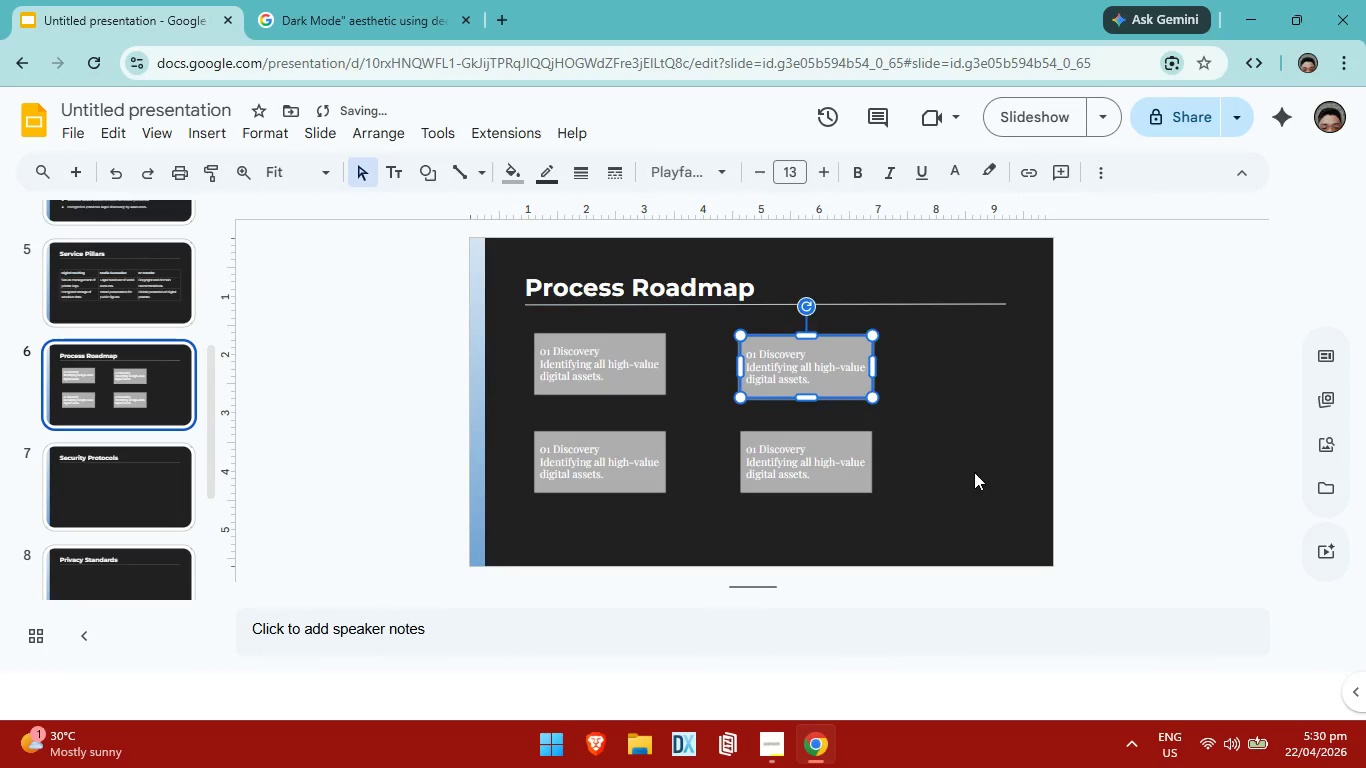 
left_click([974, 472])
 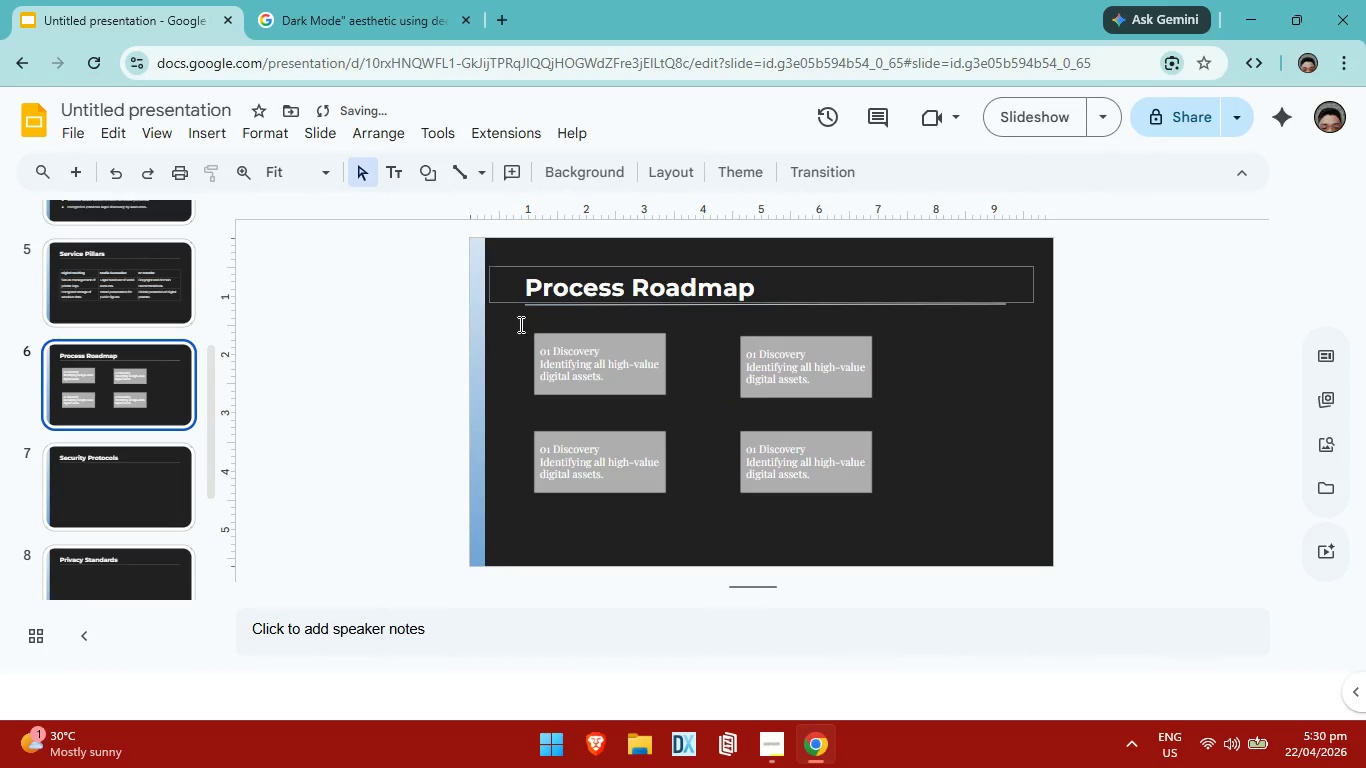 
left_click_drag(start_coordinate=[511, 322], to_coordinate=[558, 363])
 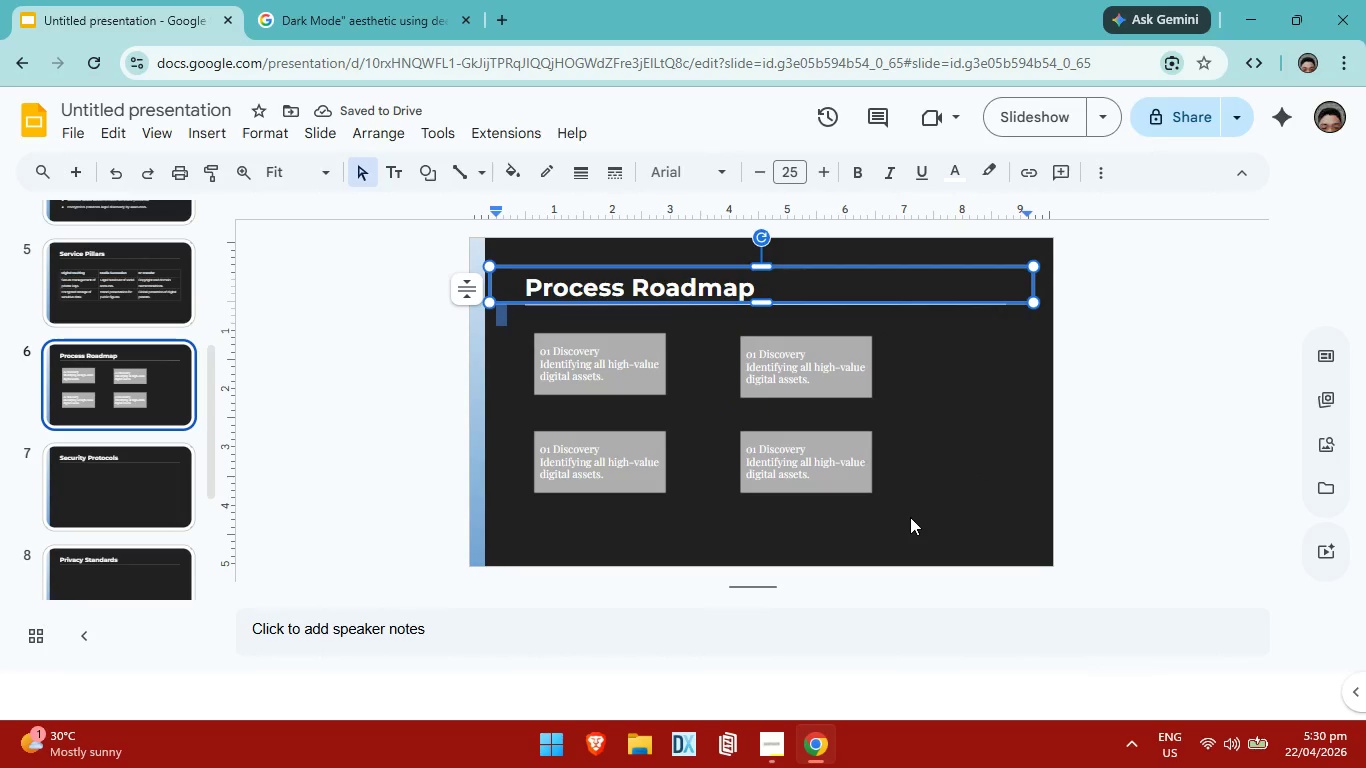 
left_click([910, 517])
 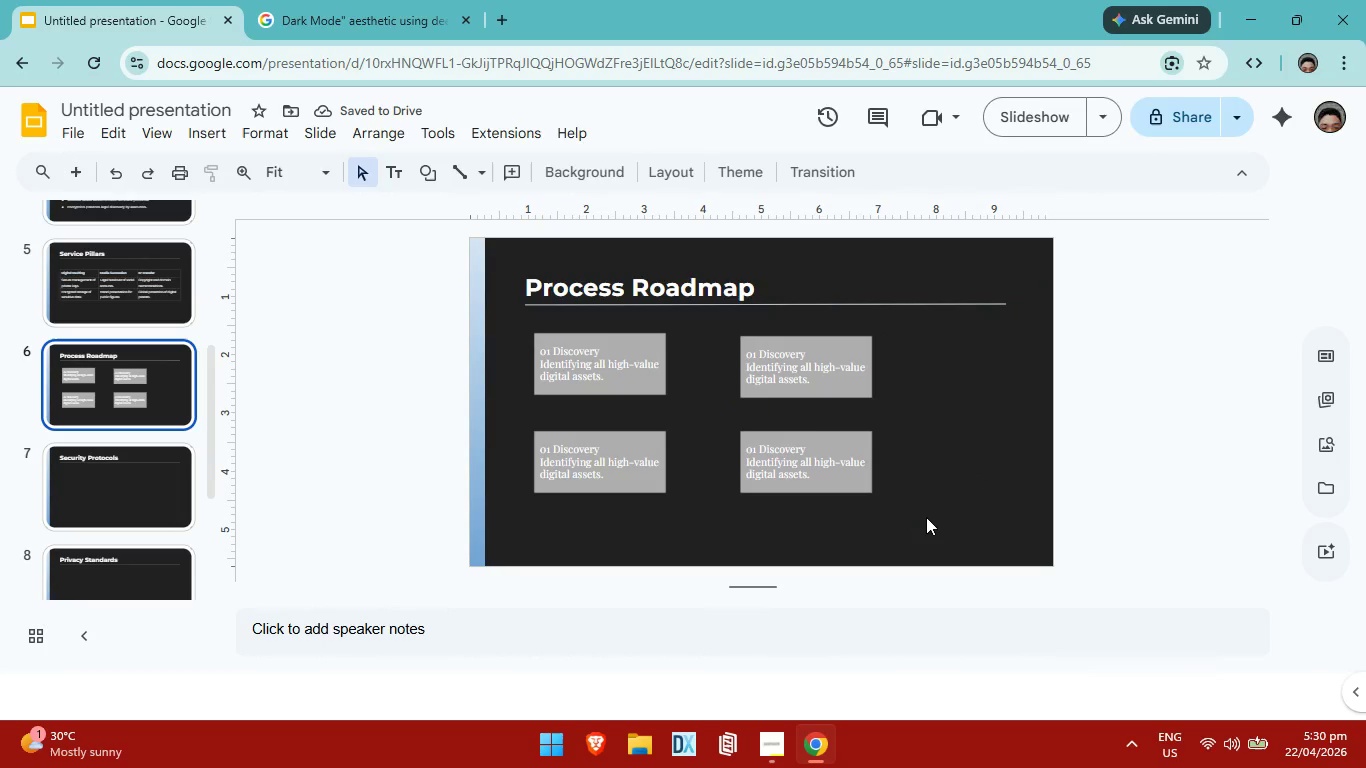 
left_click_drag(start_coordinate=[936, 503], to_coordinate=[514, 354])
 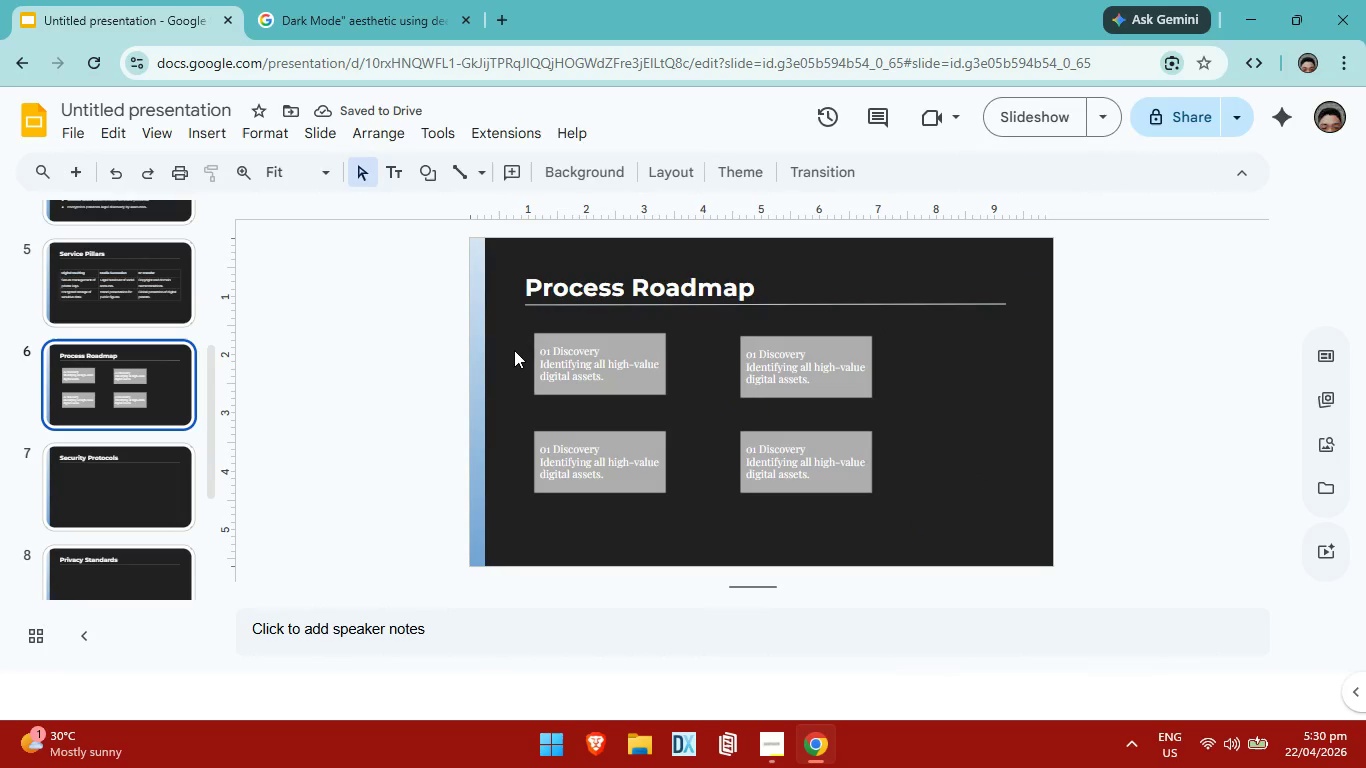 
left_click([514, 350])
 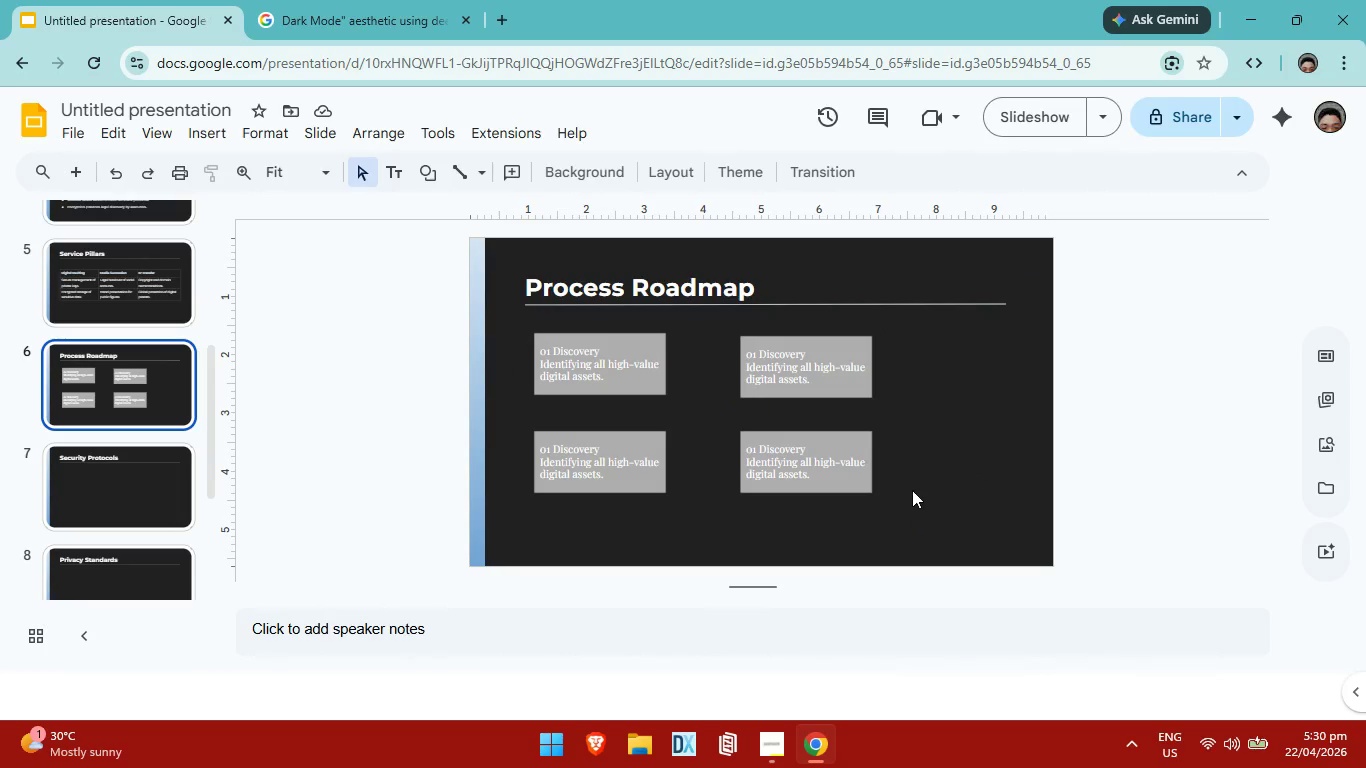 
left_click_drag(start_coordinate=[929, 497], to_coordinate=[547, 344])
 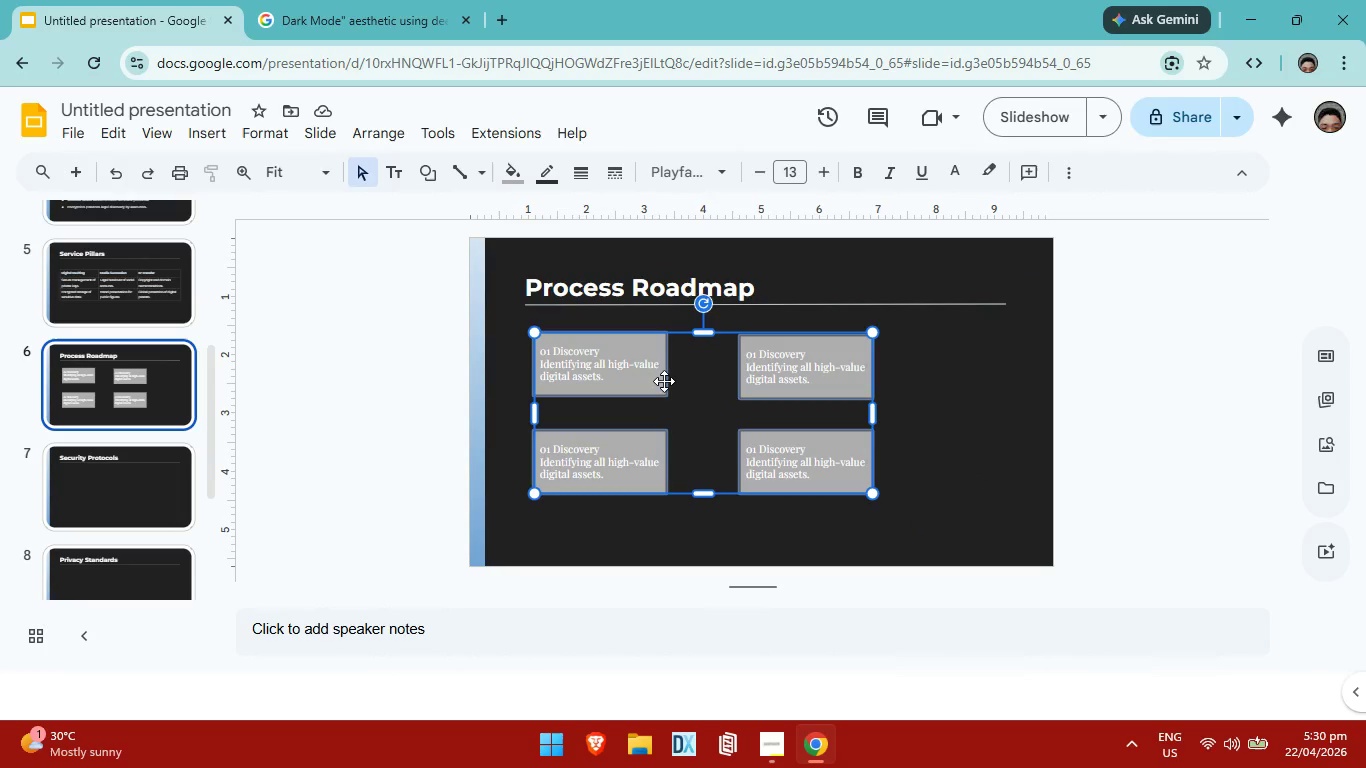 
left_click_drag(start_coordinate=[664, 381], to_coordinate=[720, 381])
 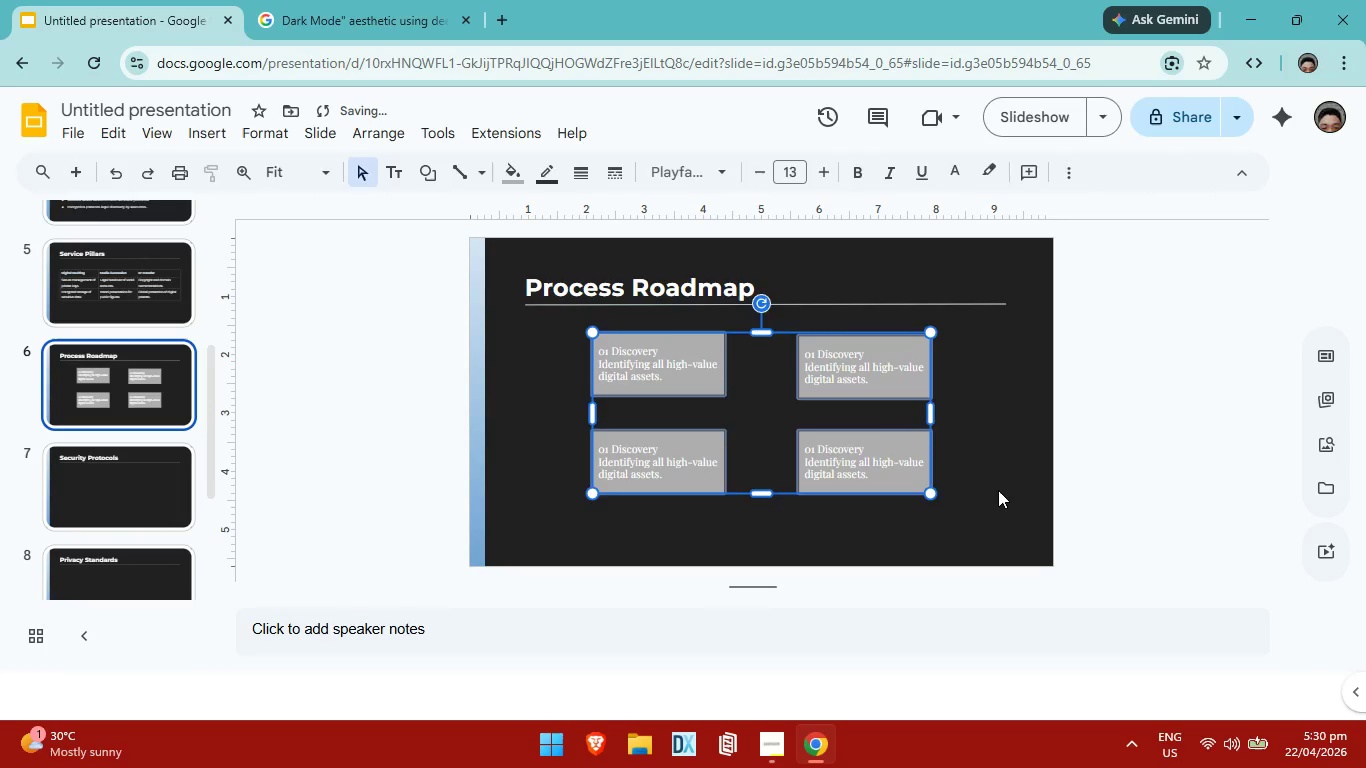 
left_click([998, 490])
 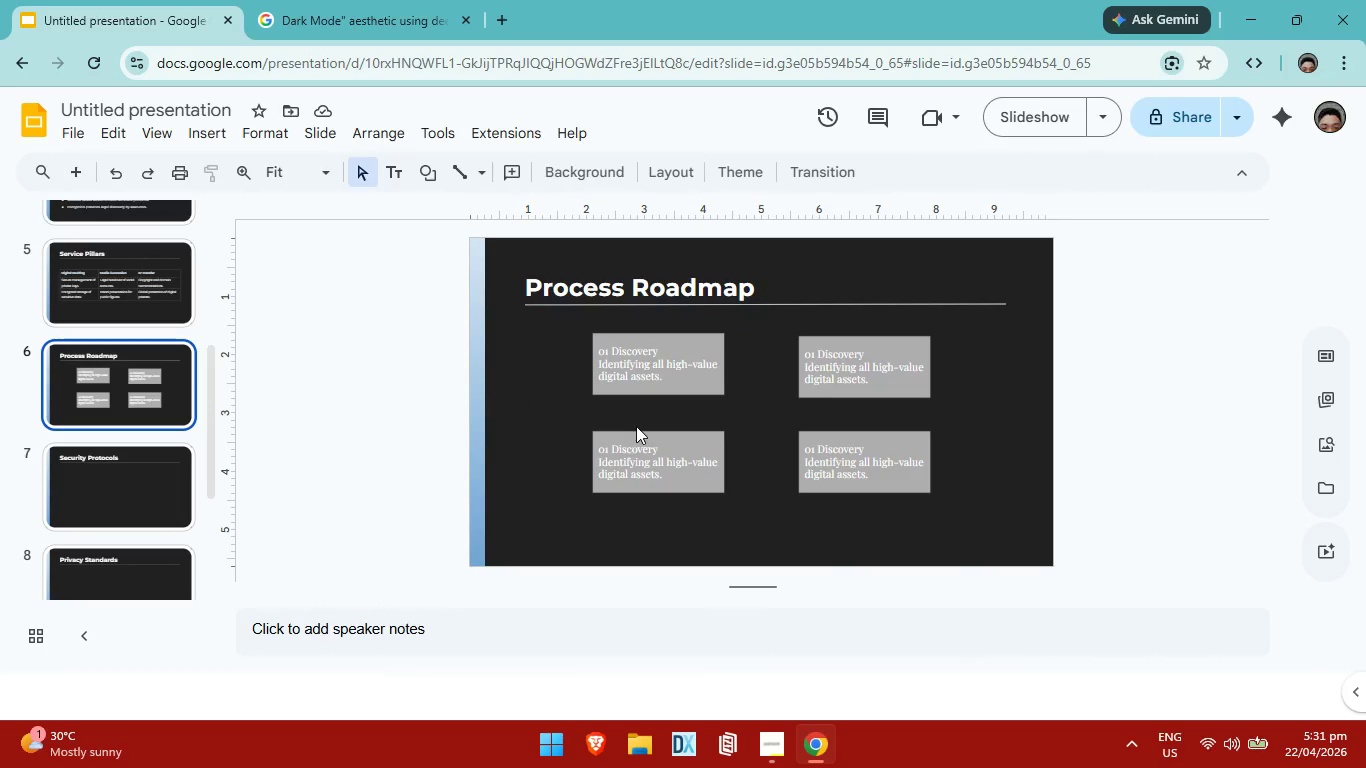 
wait(6.41)
 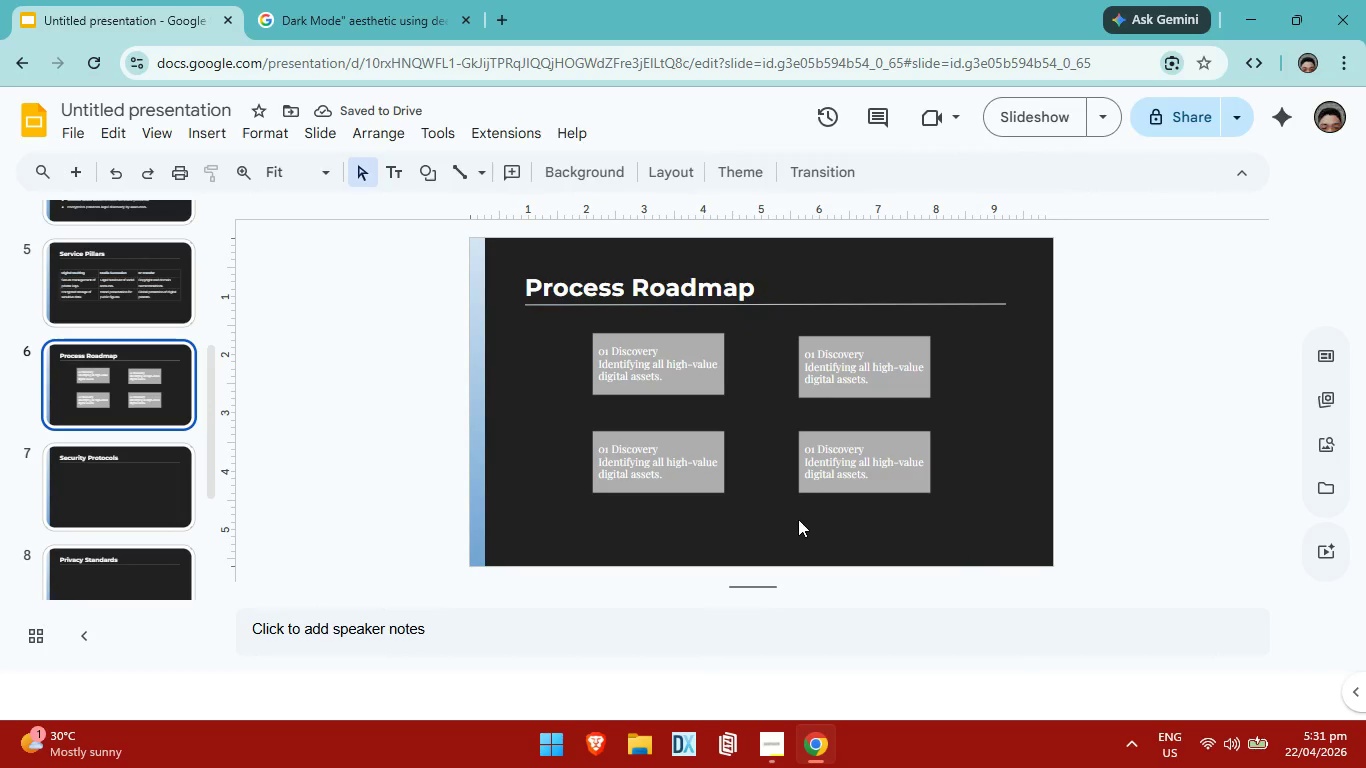 
left_click([559, 477])
 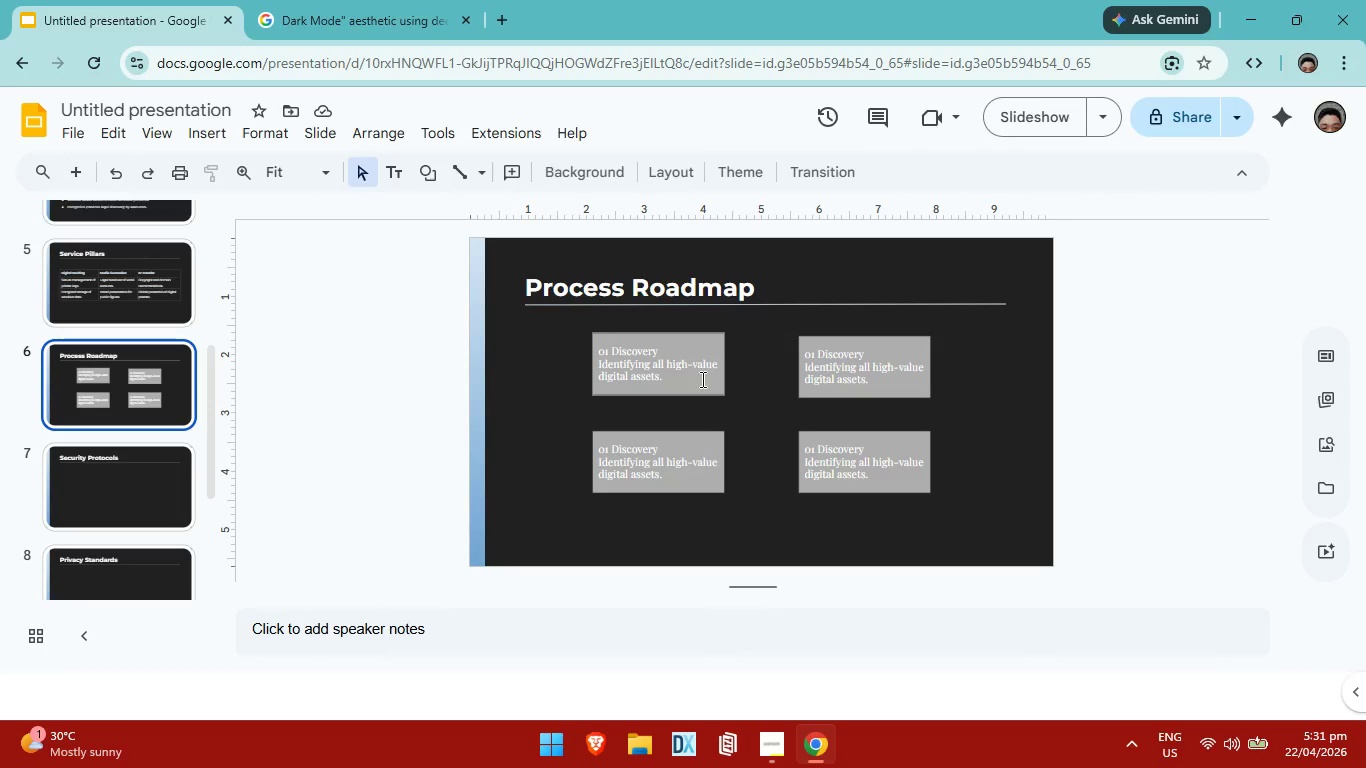 
wait(6.75)
 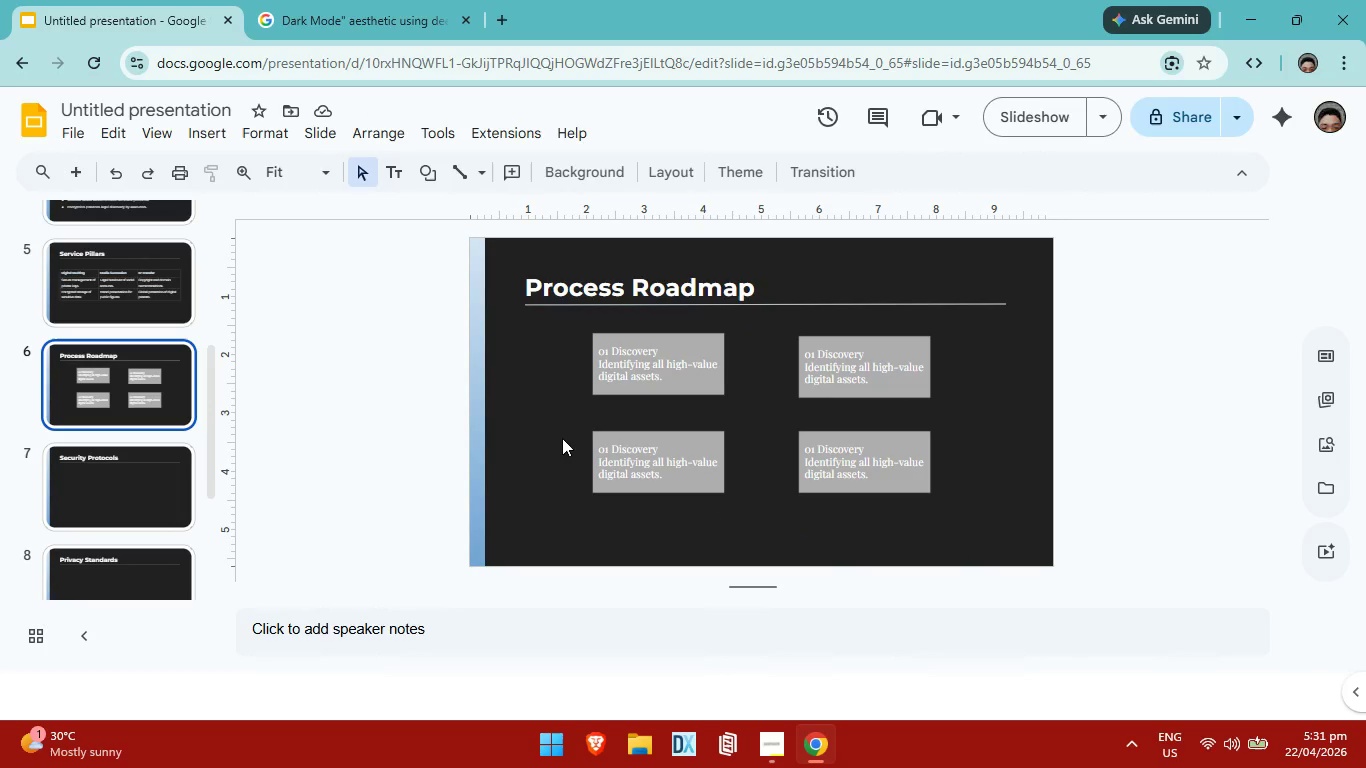 
left_click([552, 413])
 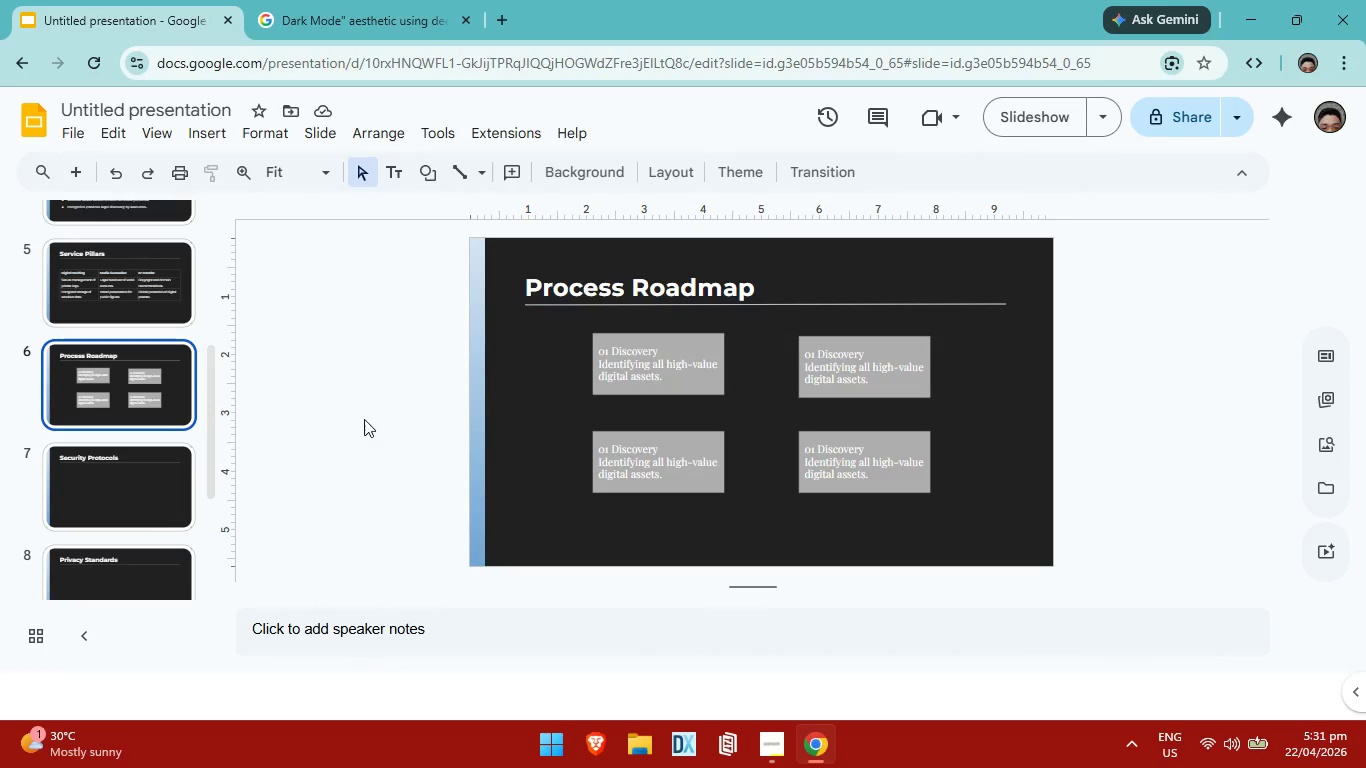 
left_click([680, 422])
 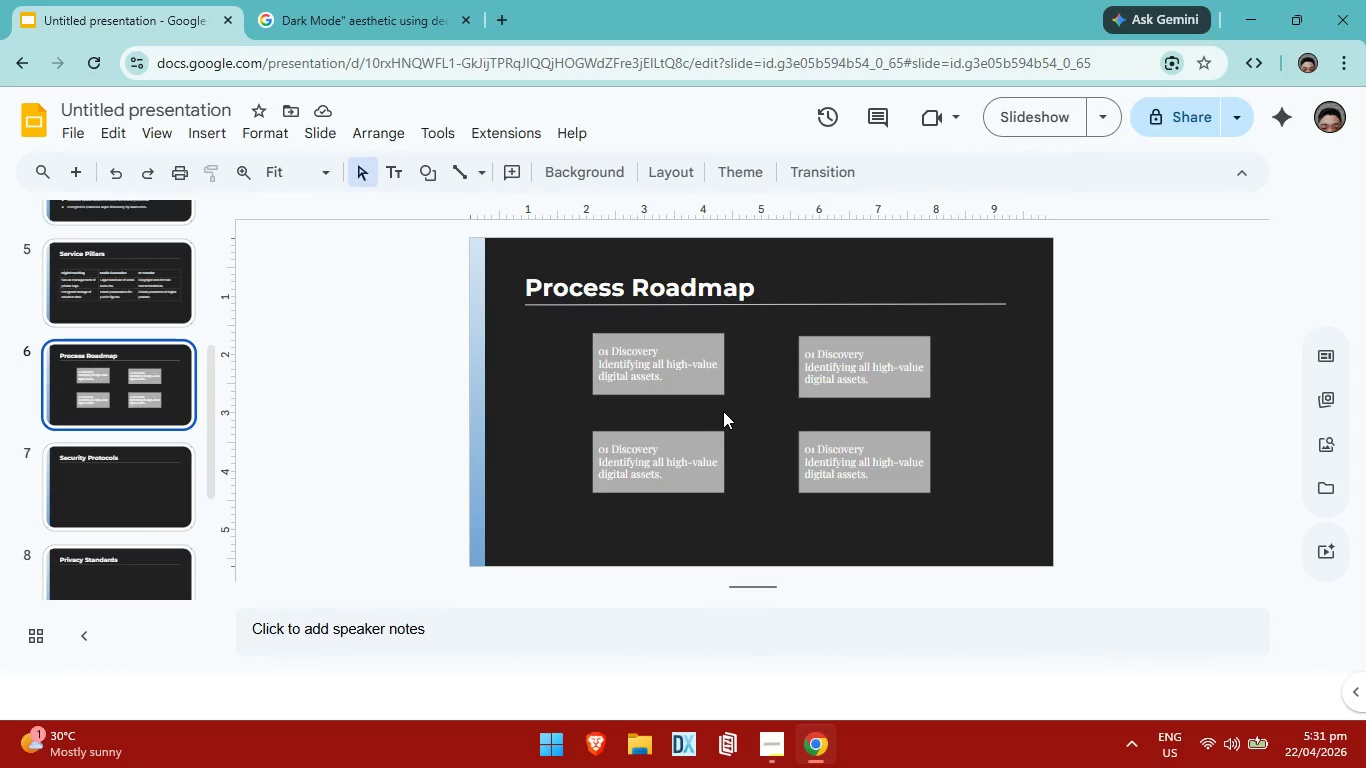 
left_click([705, 387])
 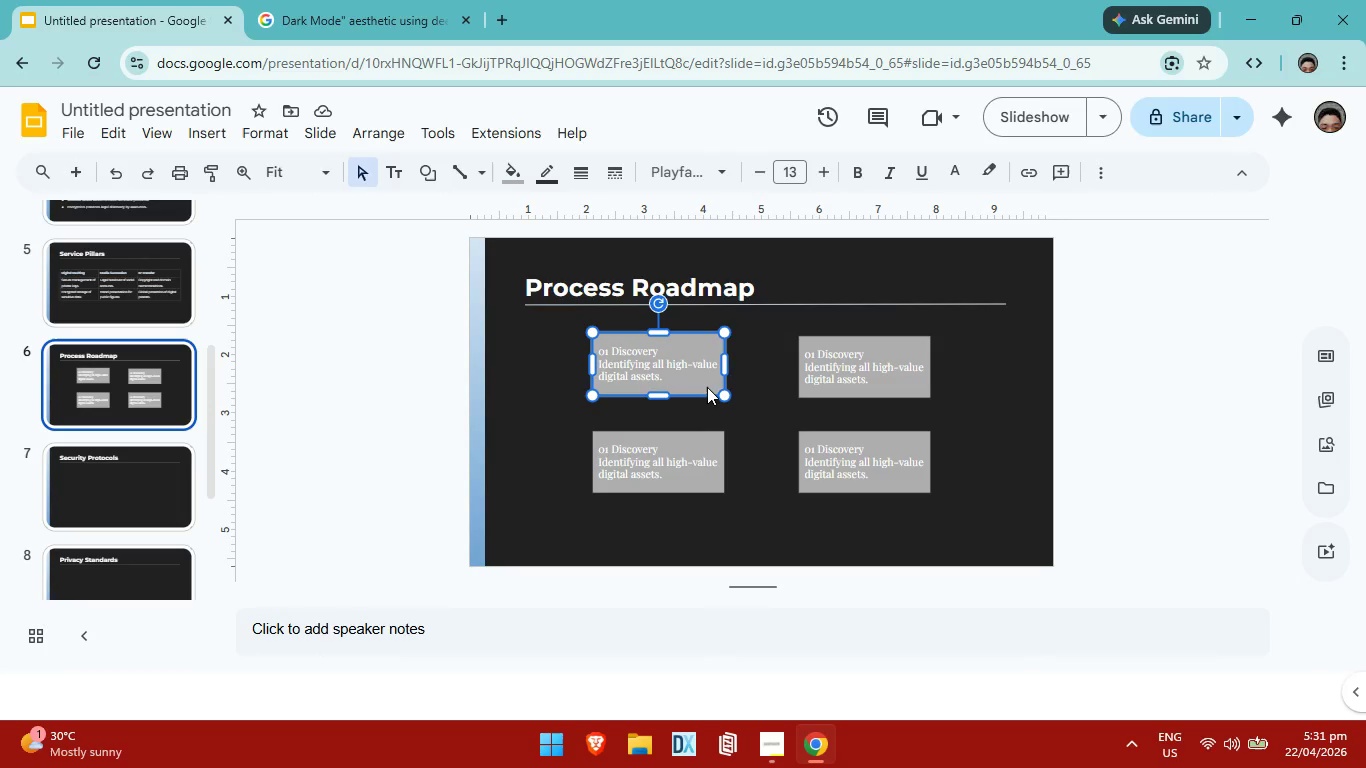 
left_click_drag(start_coordinate=[707, 387], to_coordinate=[643, 388])
 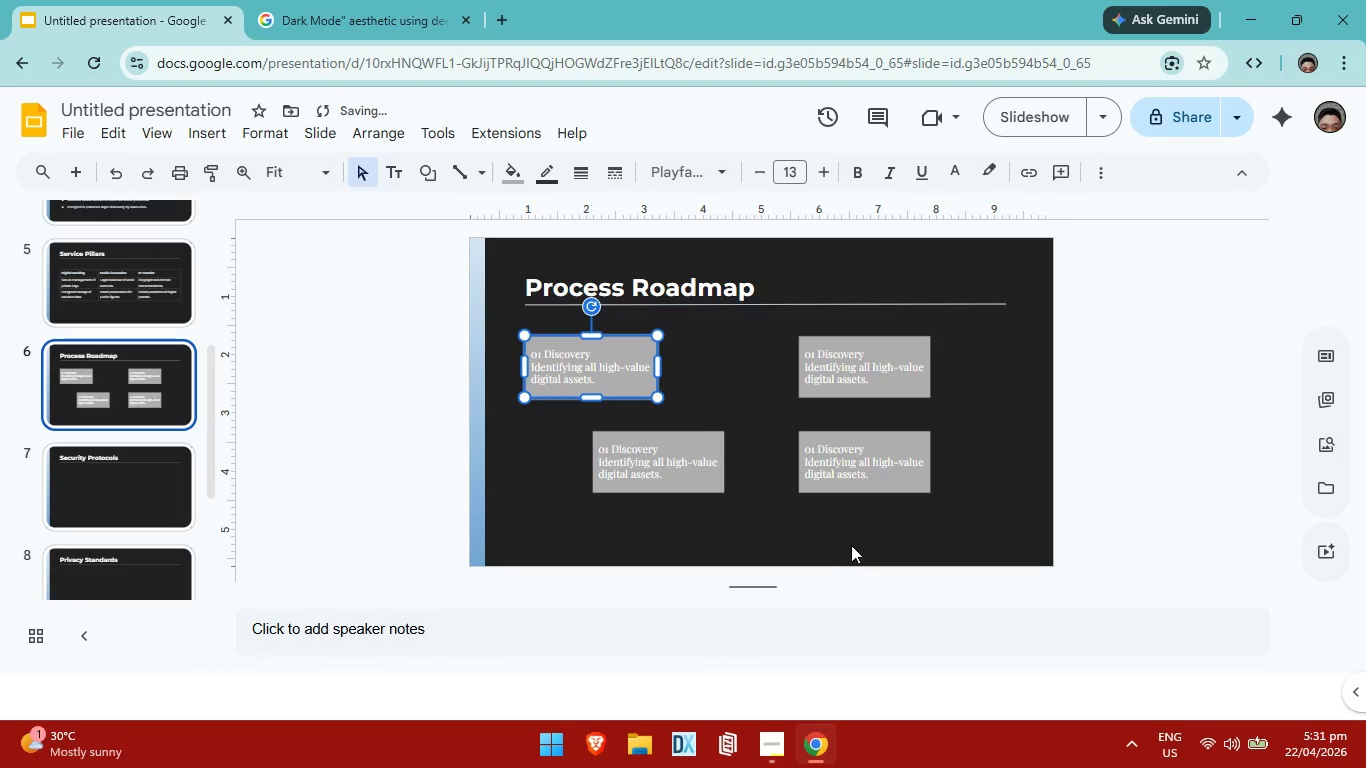 
left_click([846, 534])
 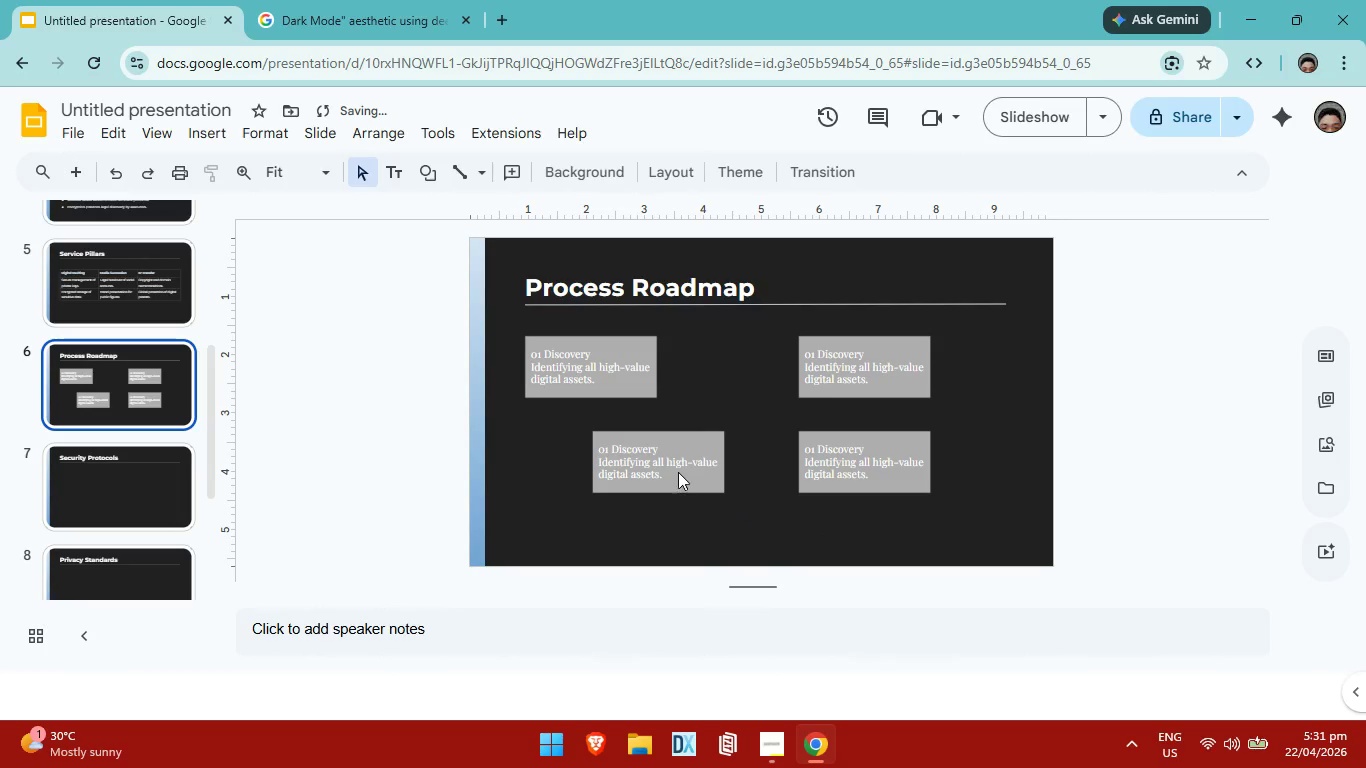 
left_click([678, 472])
 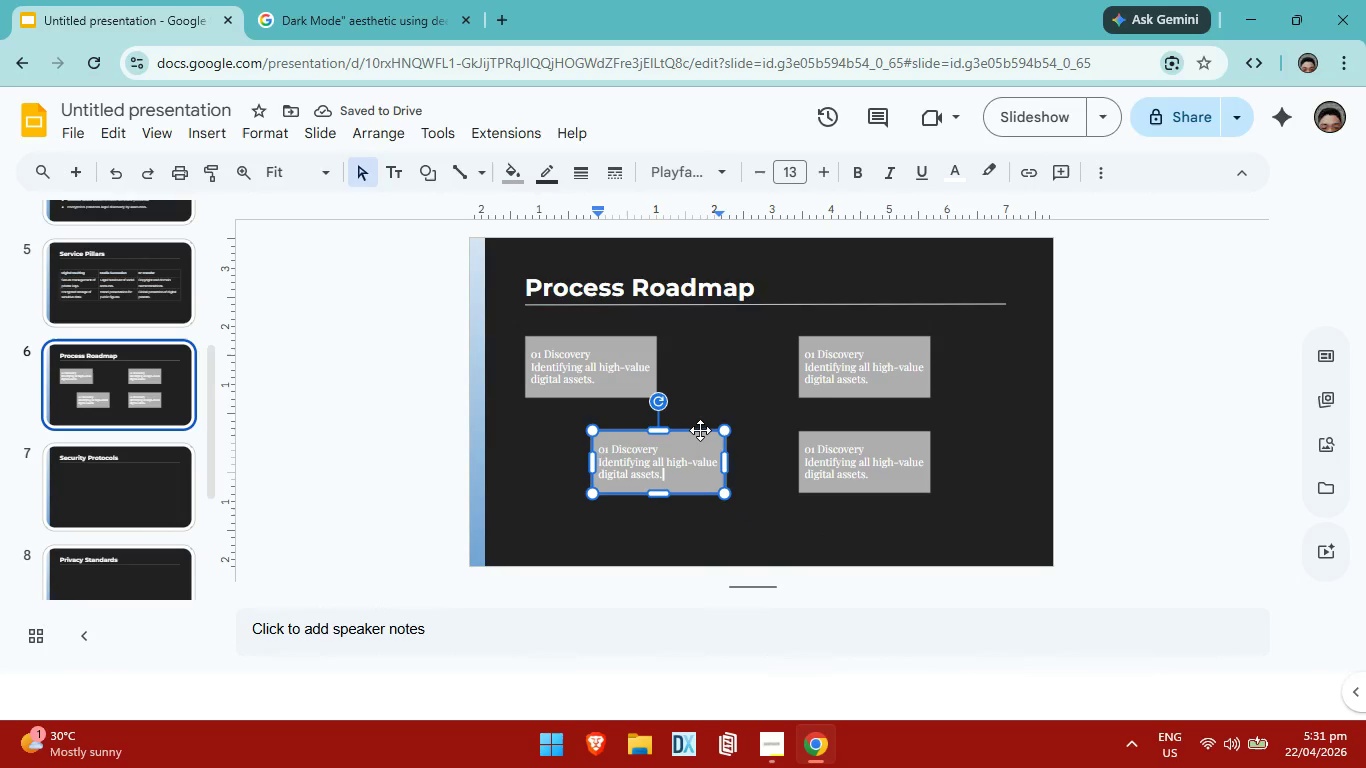 
left_click_drag(start_coordinate=[699, 428], to_coordinate=[707, 426])
 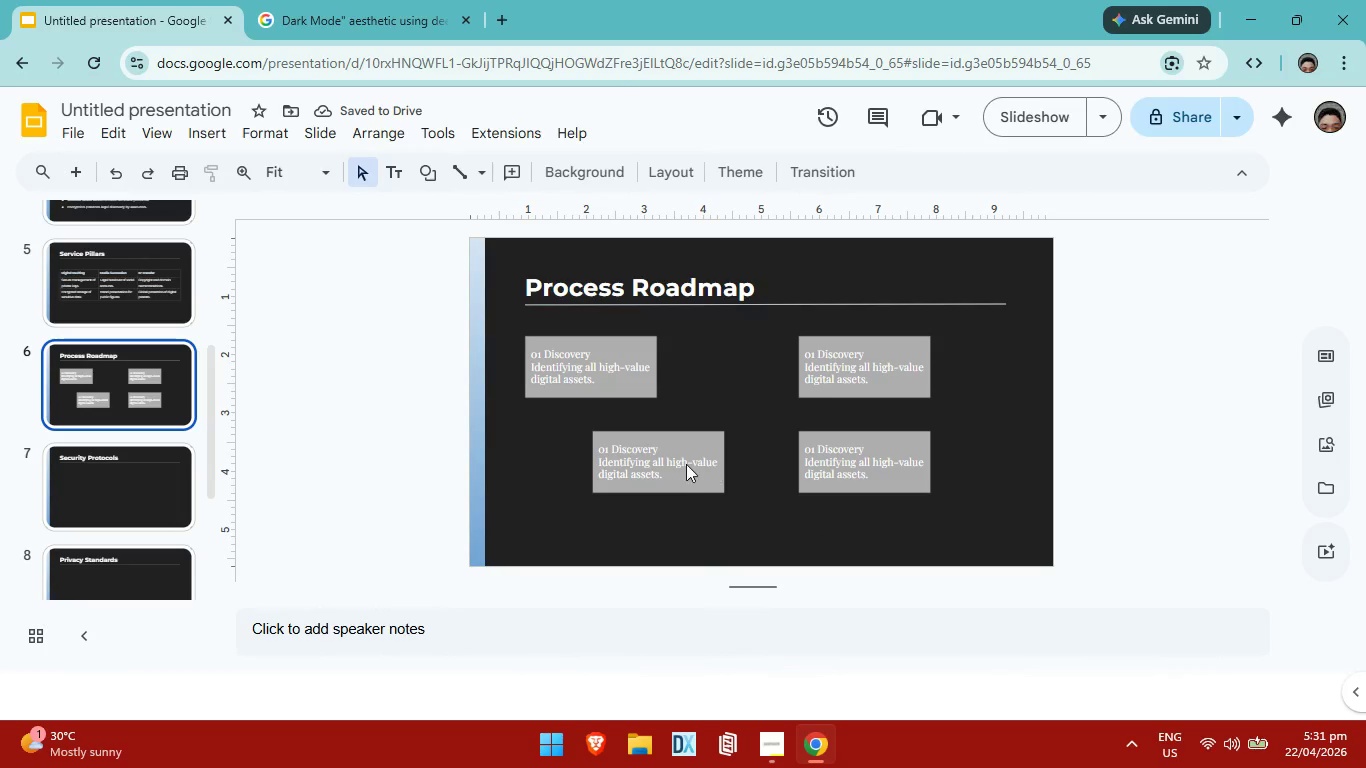 
double_click([683, 463])
 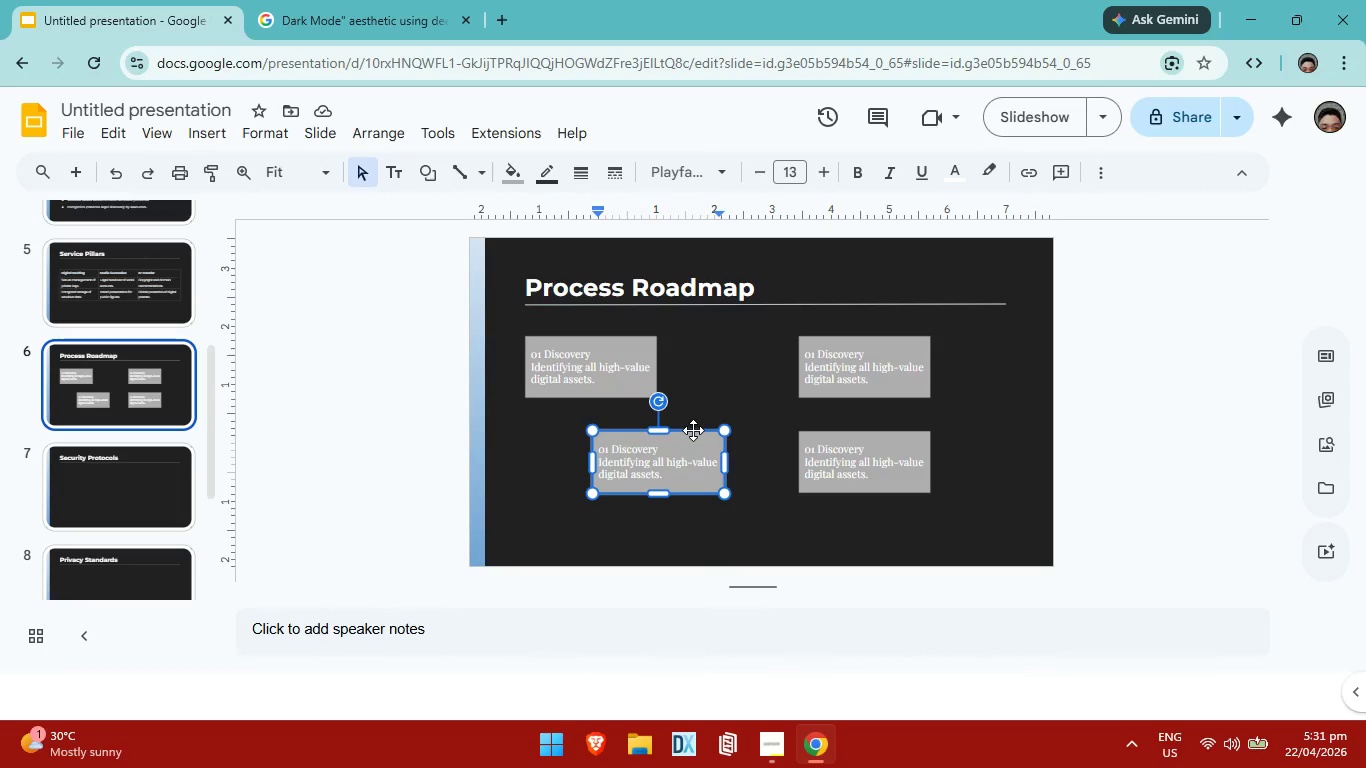 
left_click_drag(start_coordinate=[693, 430], to_coordinate=[714, 418])
 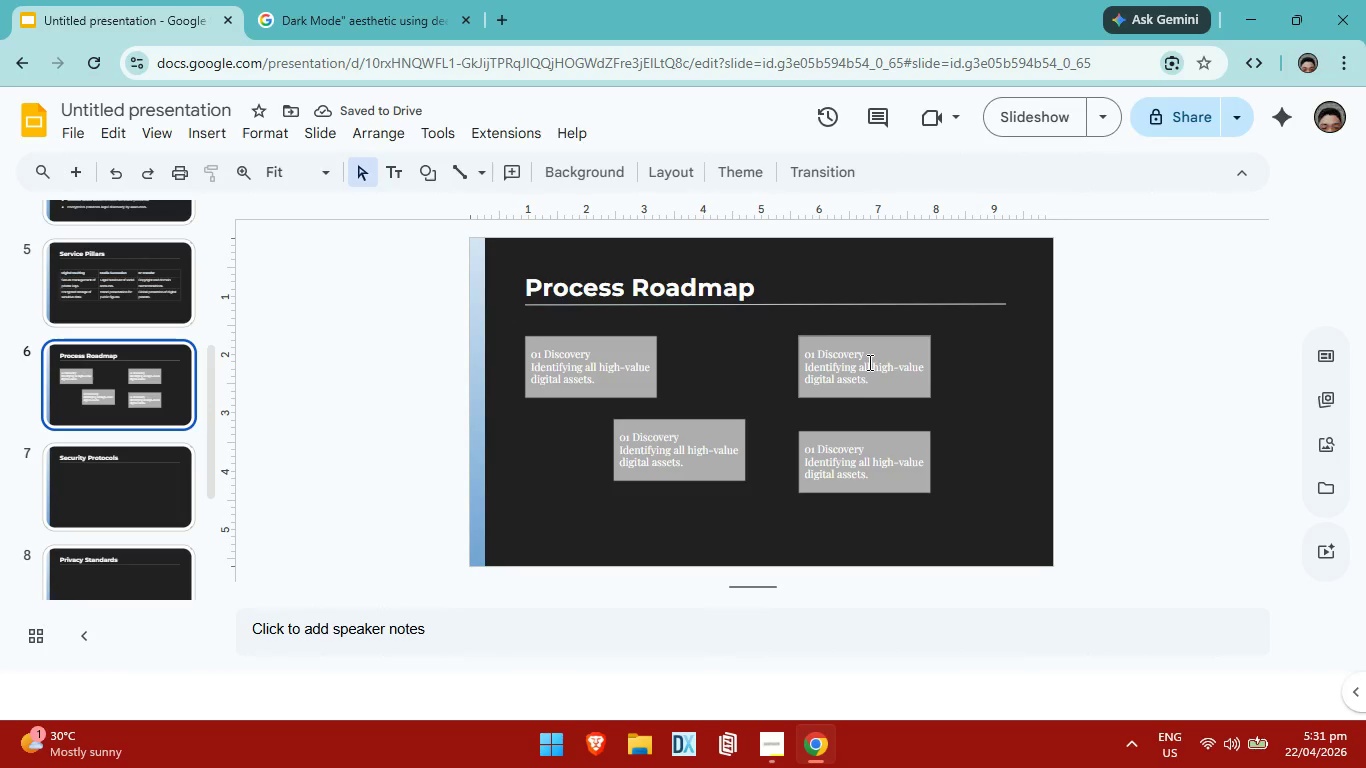 
left_click_drag(start_coordinate=[882, 336], to_coordinate=[575, 468])
 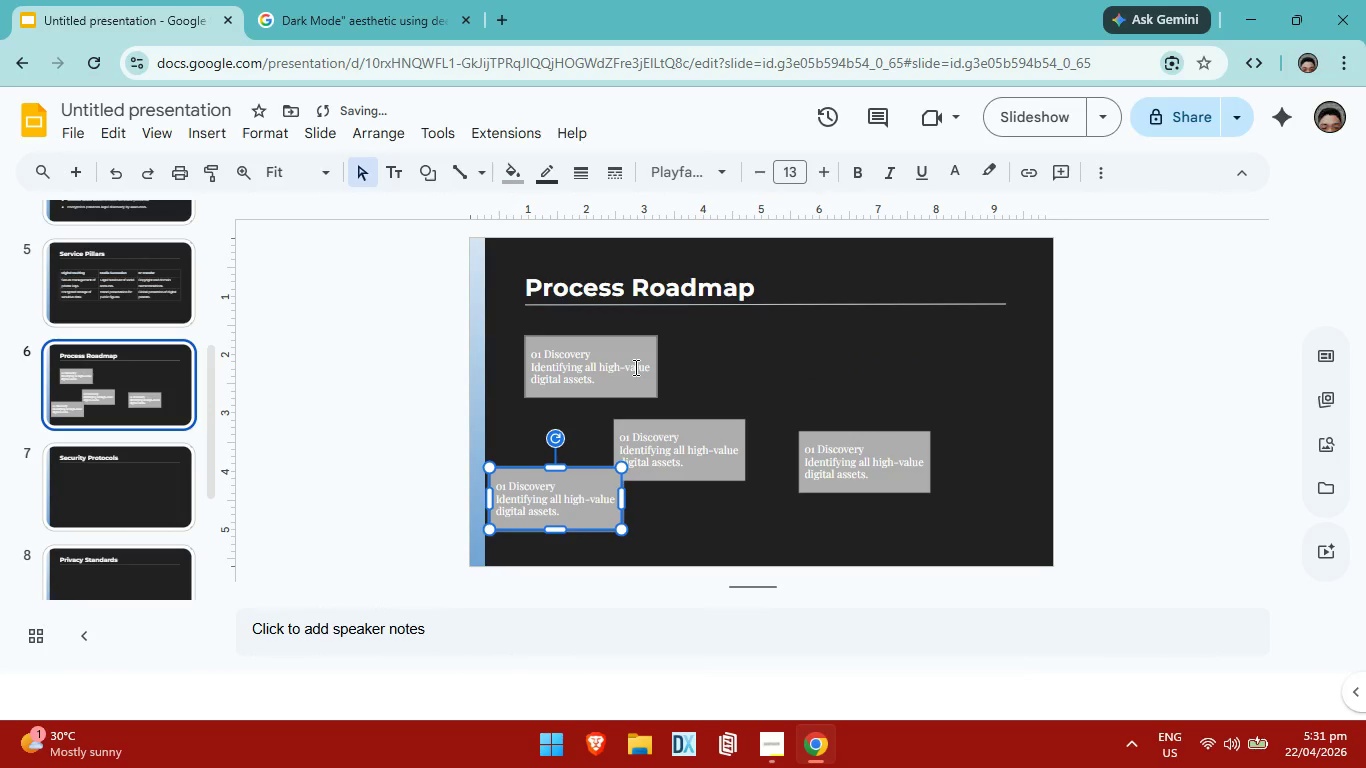 
left_click([633, 366])
 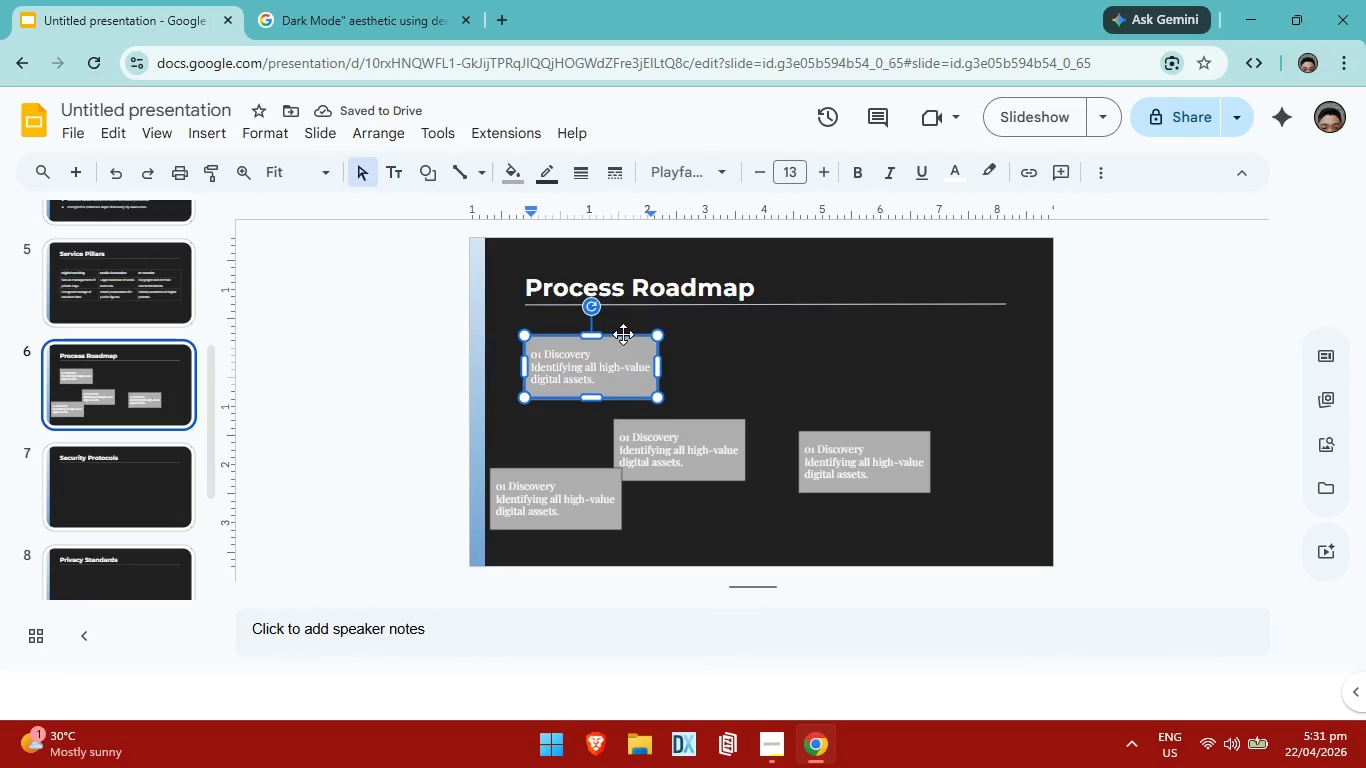 
left_click_drag(start_coordinate=[623, 334], to_coordinate=[627, 326])
 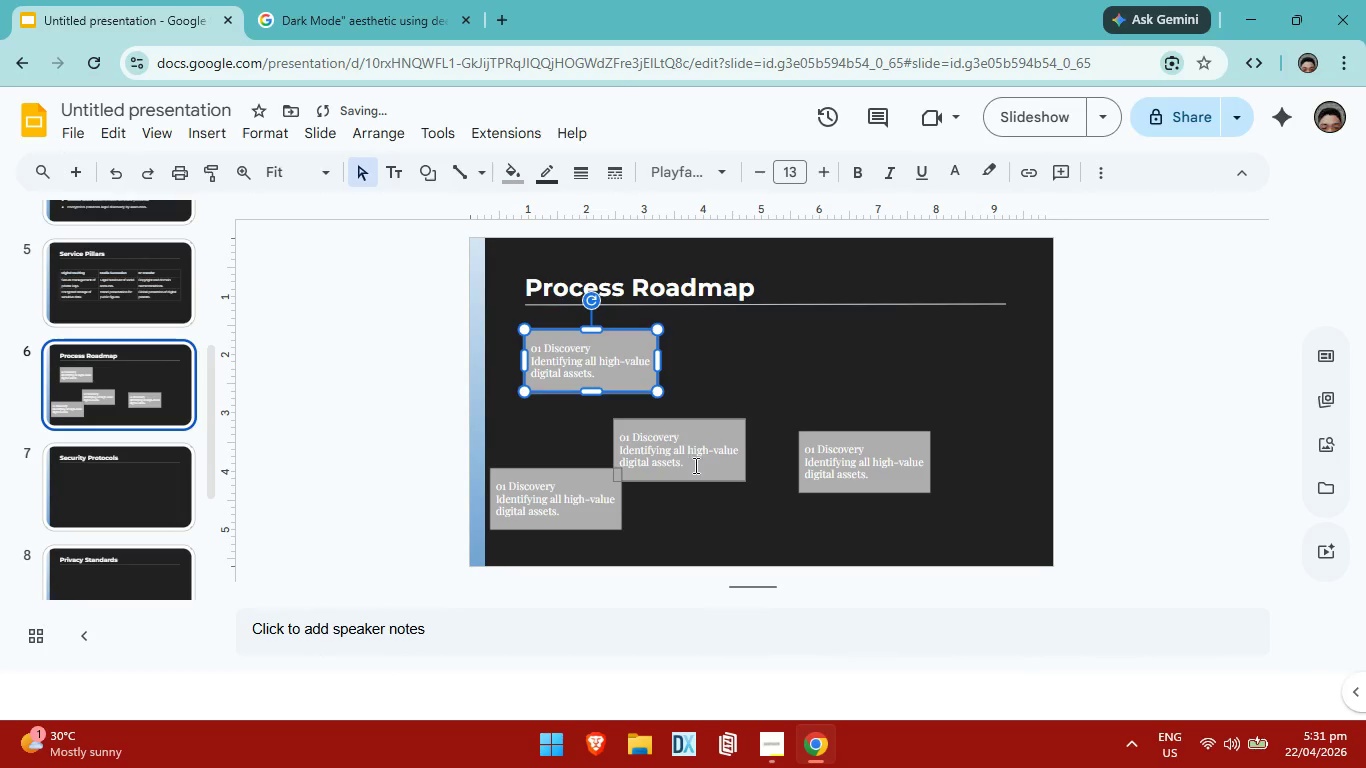 
left_click([694, 451])
 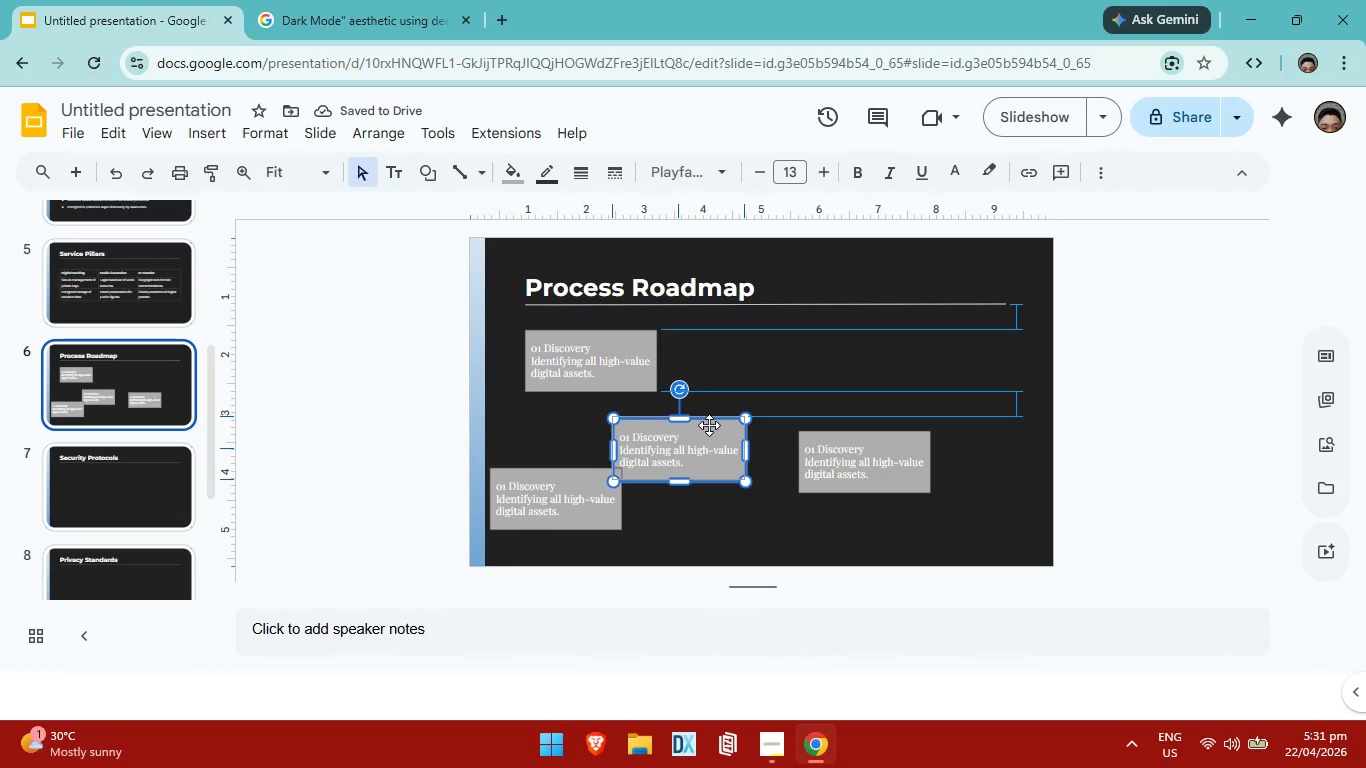 
left_click([872, 517])
 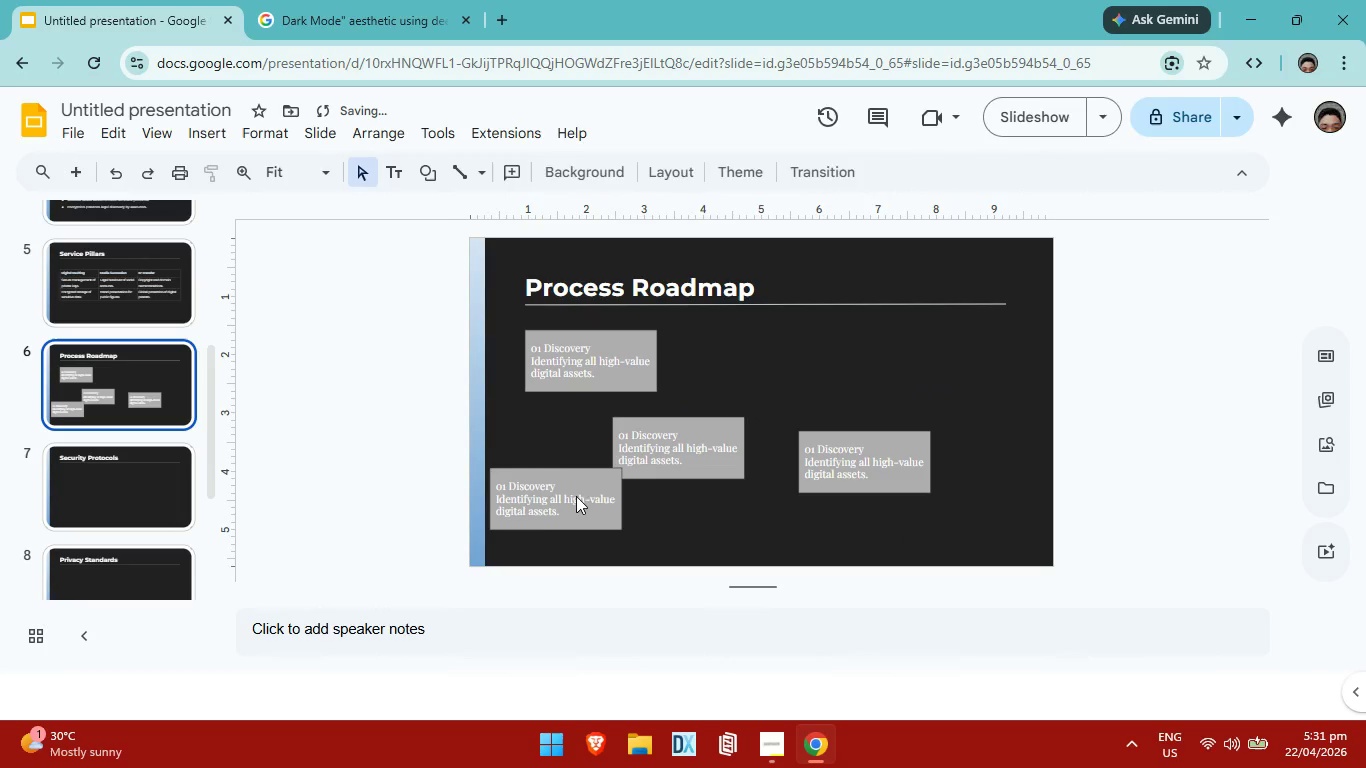 
left_click_drag(start_coordinate=[576, 496], to_coordinate=[877, 367])
 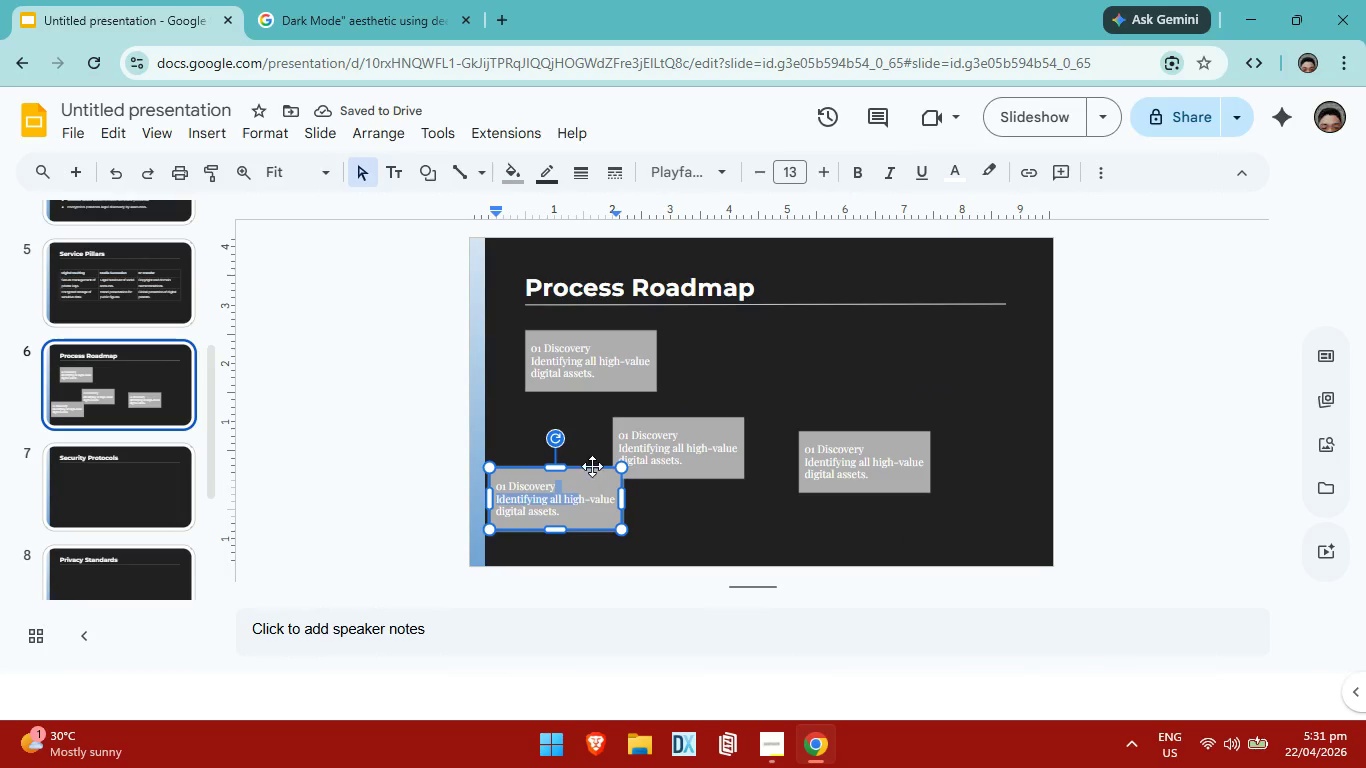 
left_click_drag(start_coordinate=[592, 466], to_coordinate=[892, 323])
 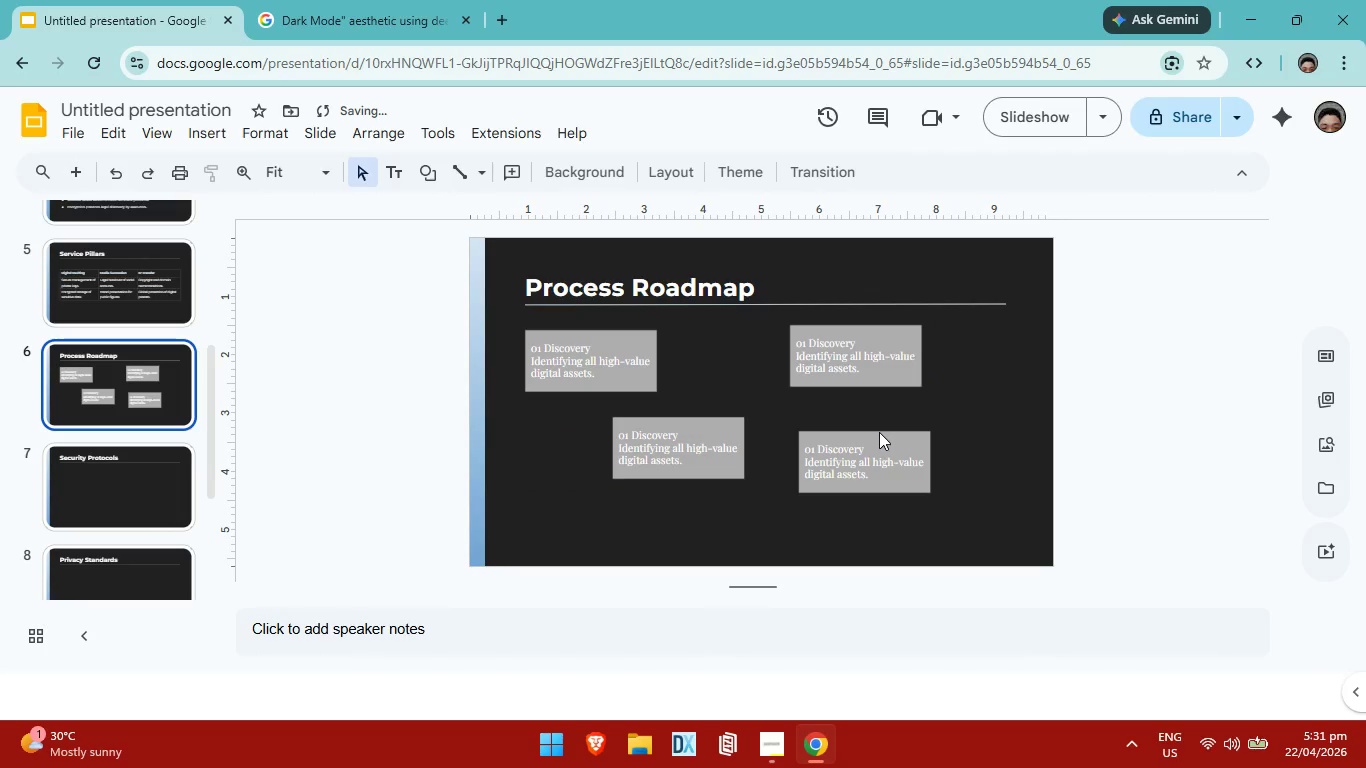 
left_click([878, 432])
 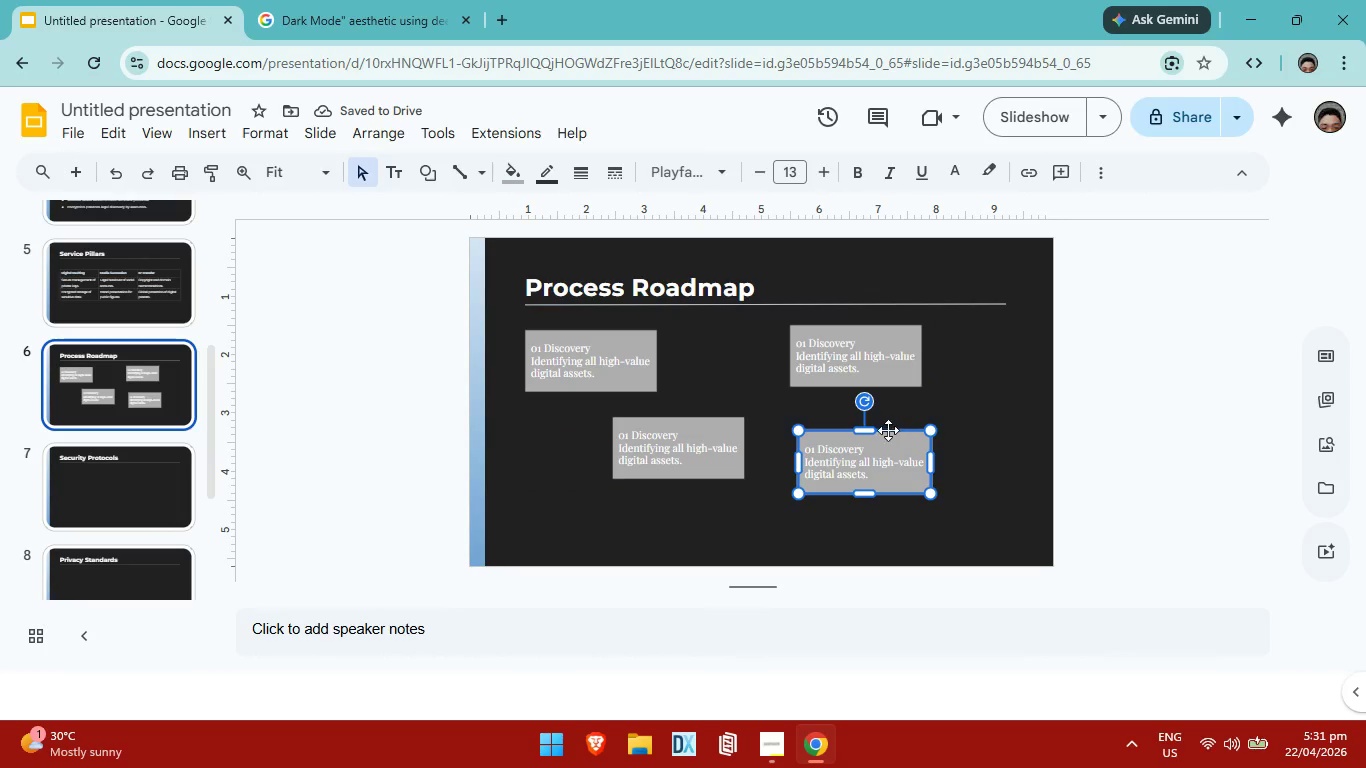 
left_click_drag(start_coordinate=[886, 431], to_coordinate=[782, 493])
 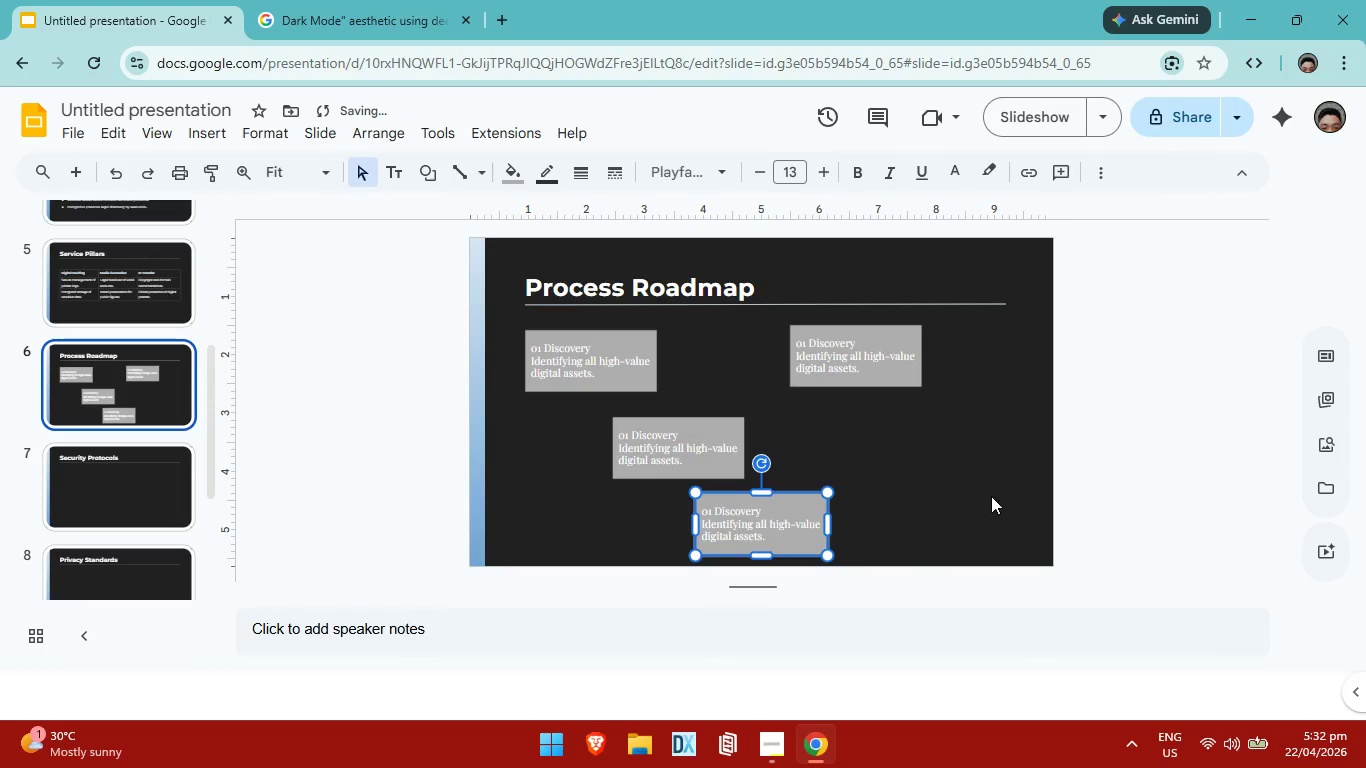 
left_click([986, 496])
 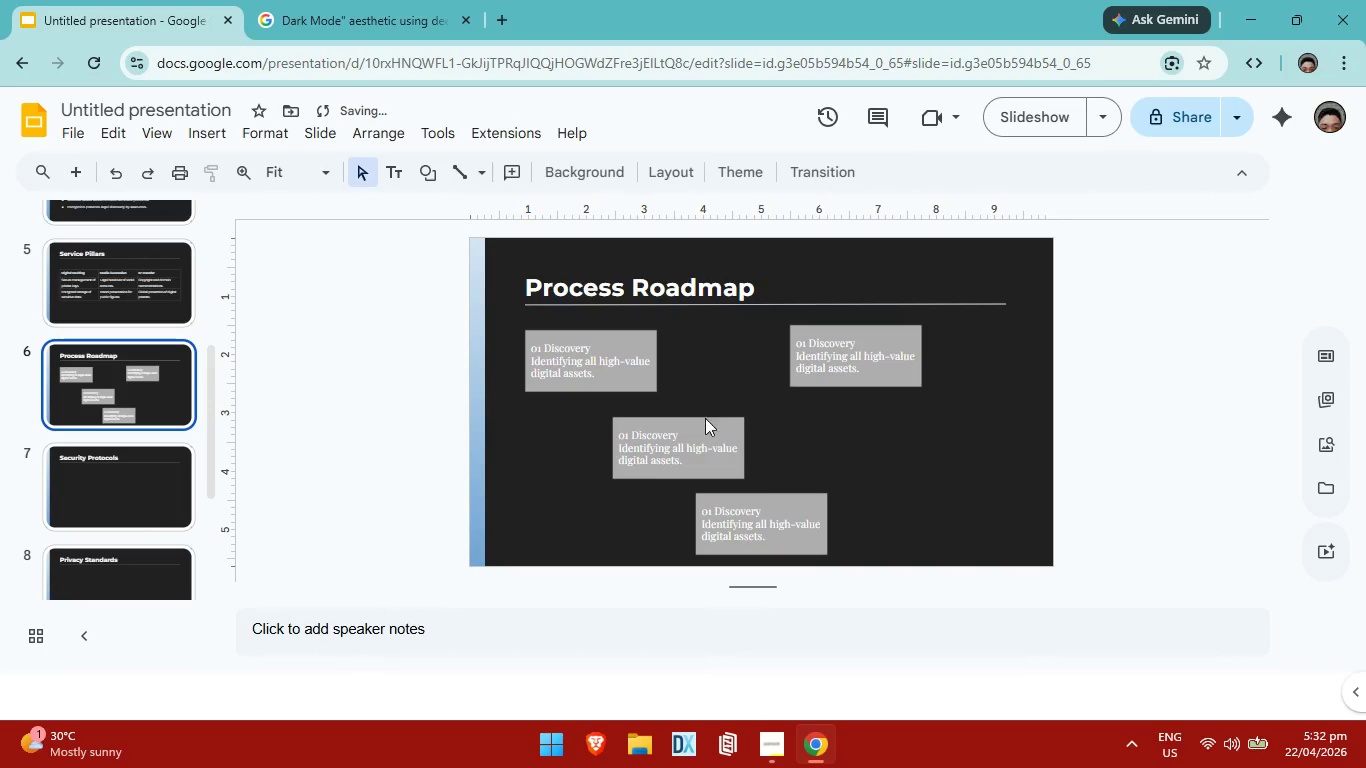 
left_click([698, 429])
 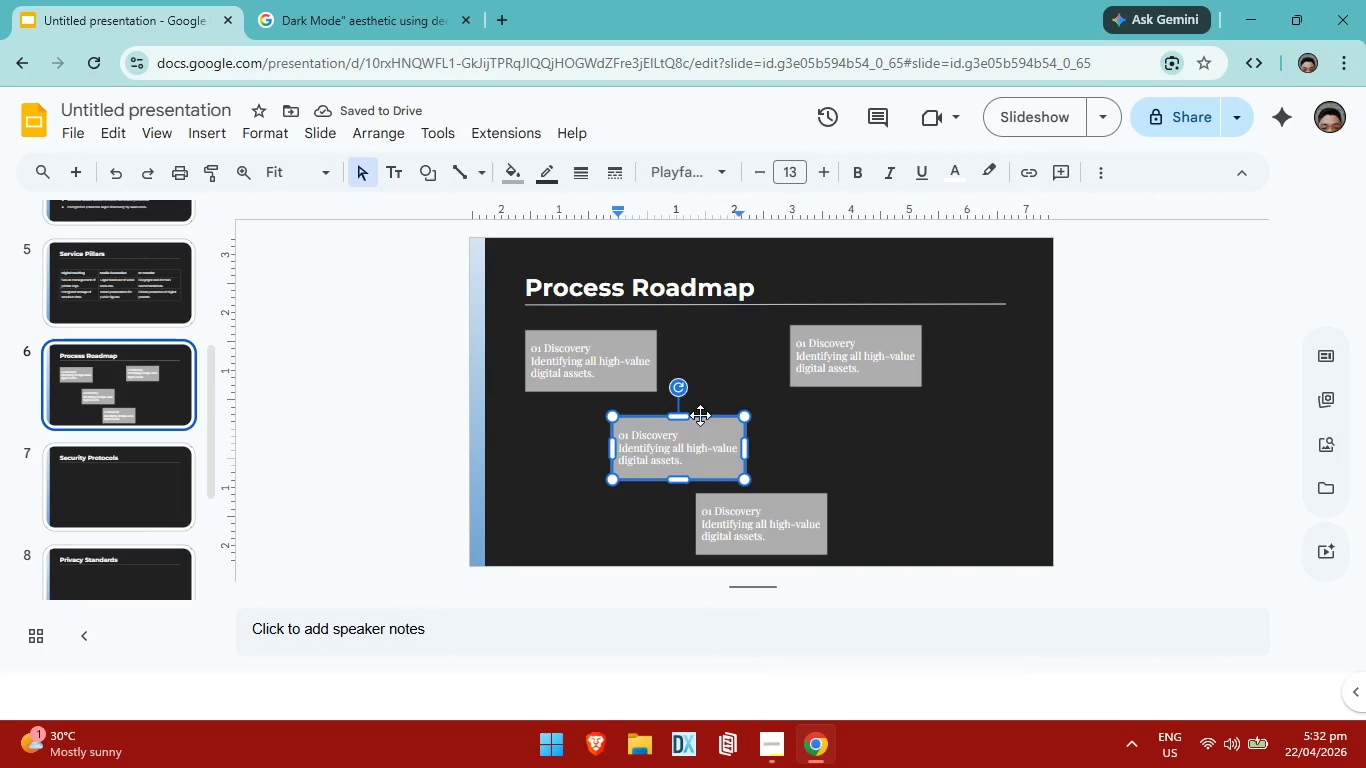 
left_click([700, 415])
 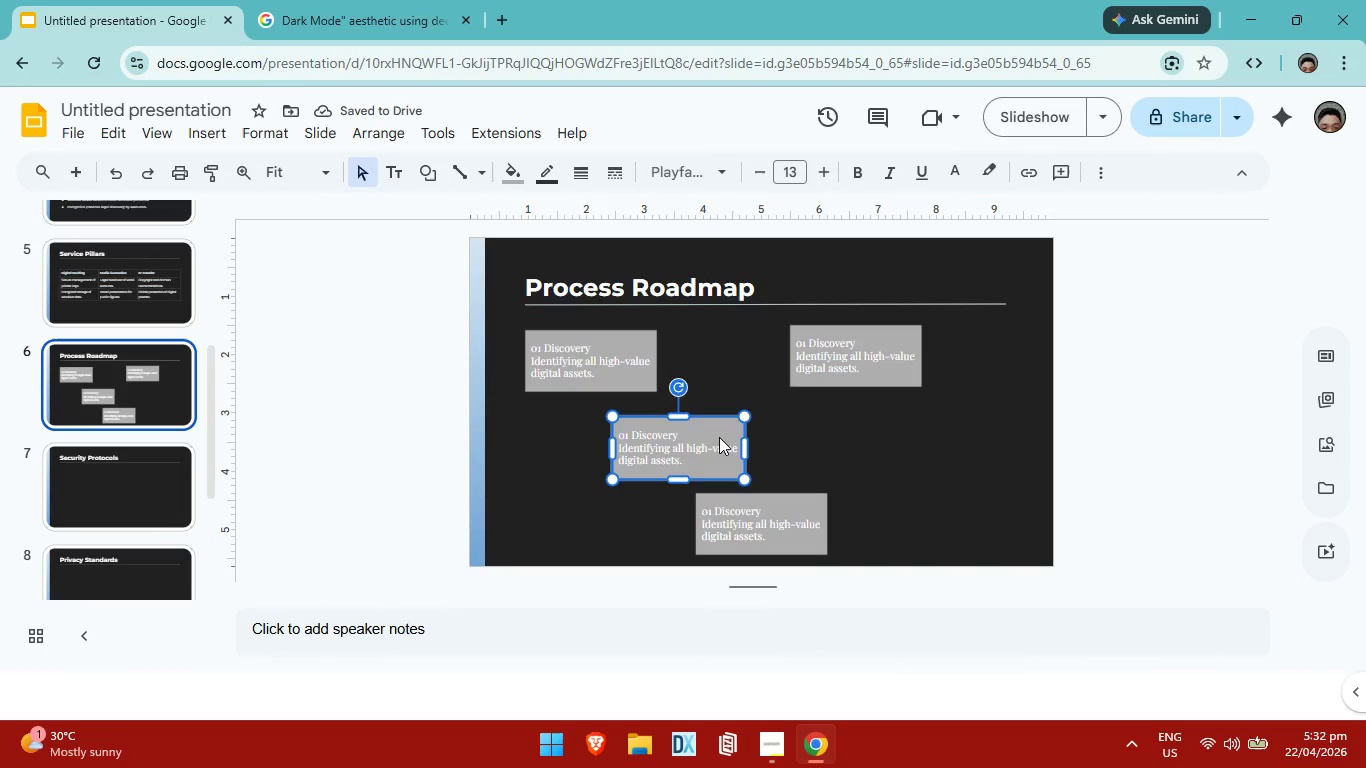 
hold_key(key=ArrowUp, duration=0.7)
 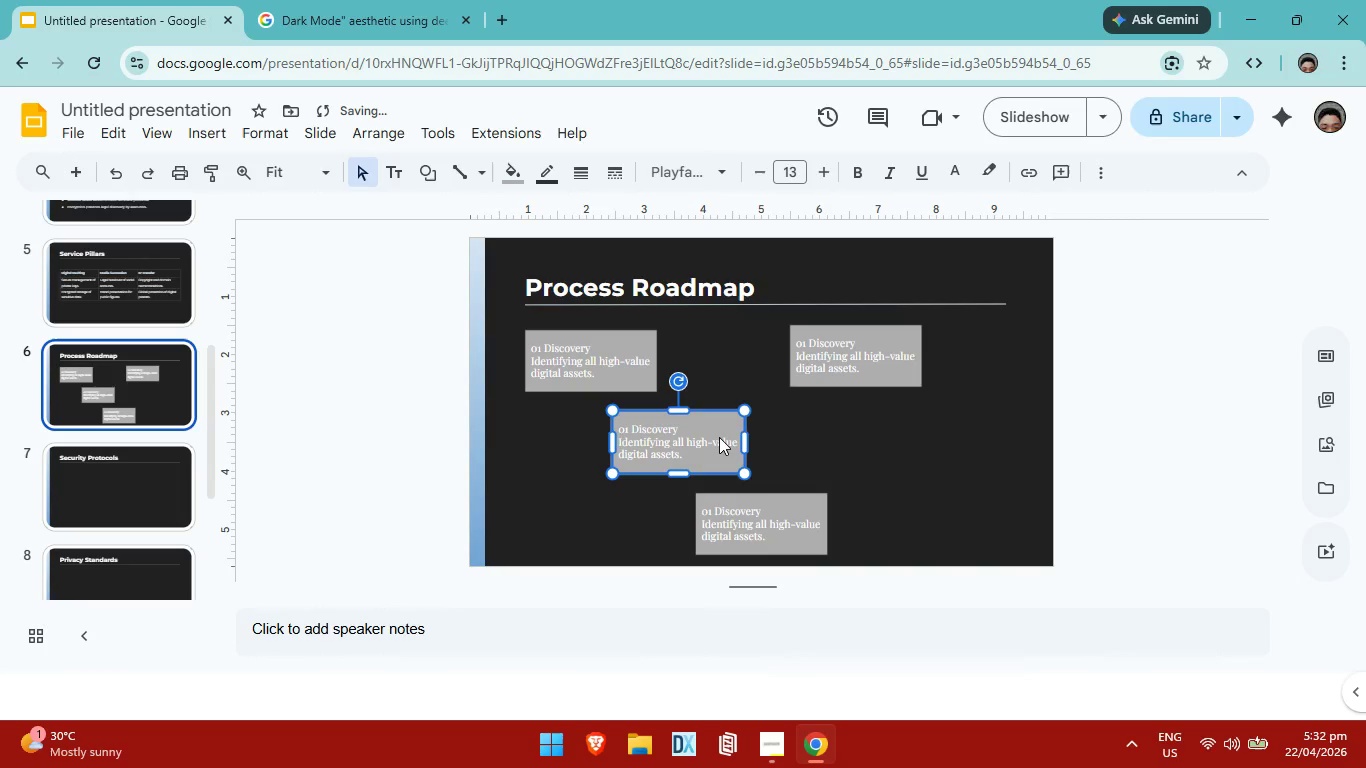 
key(ArrowDown)
 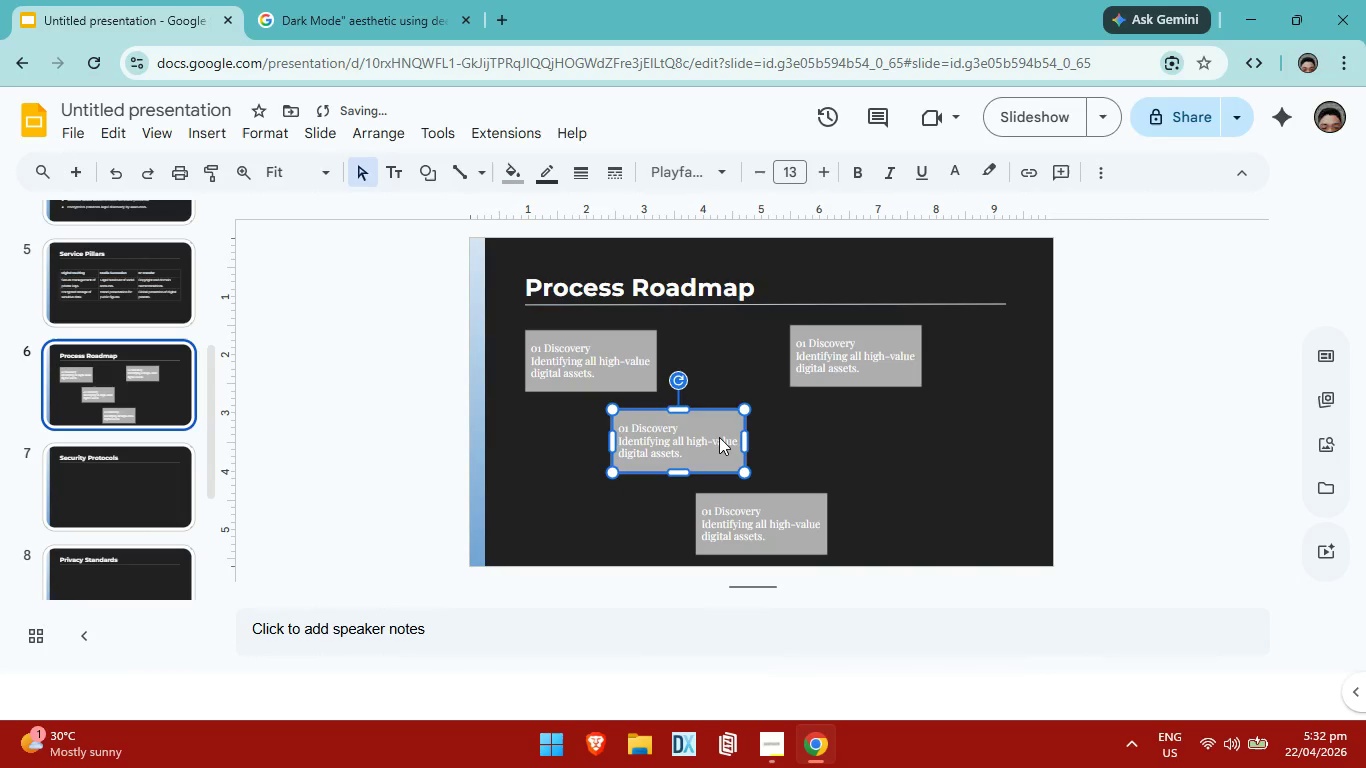 
key(ArrowUp)
 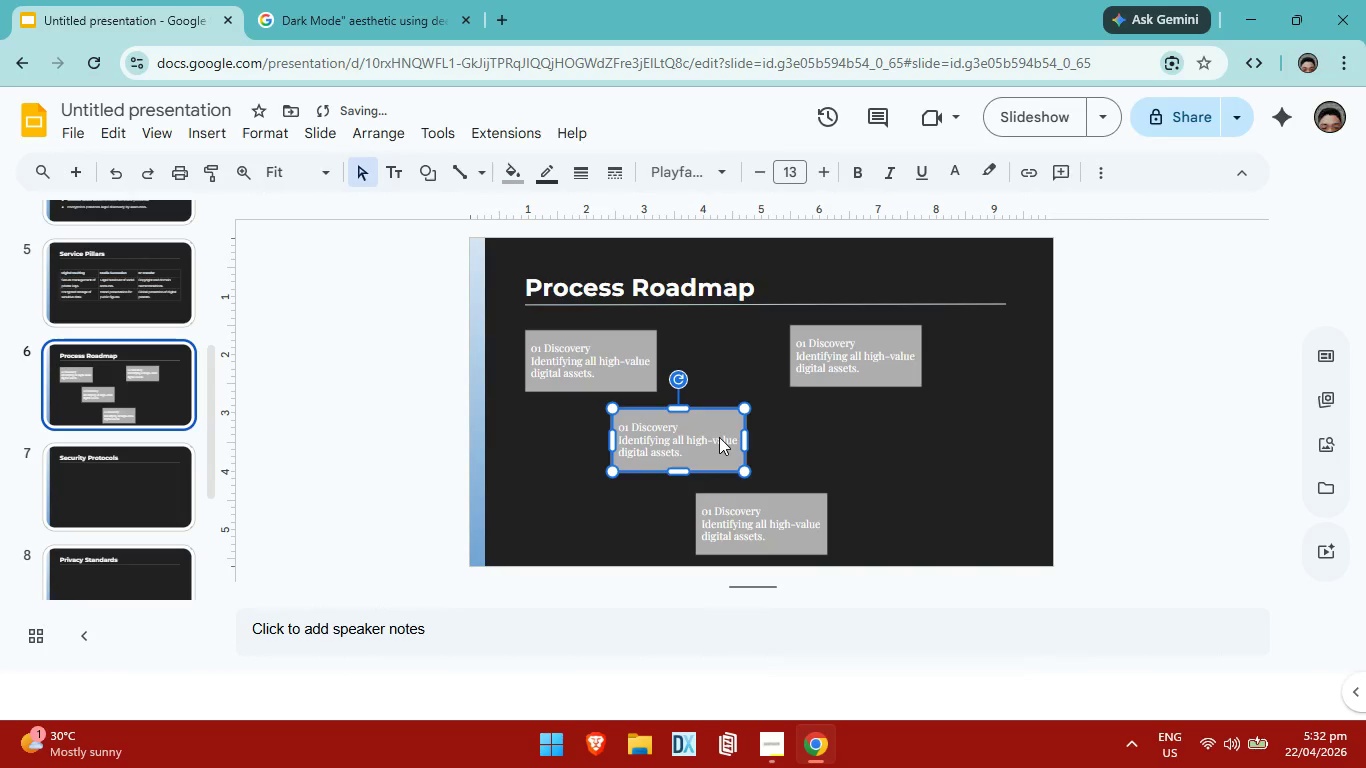 
key(ArrowUp)
 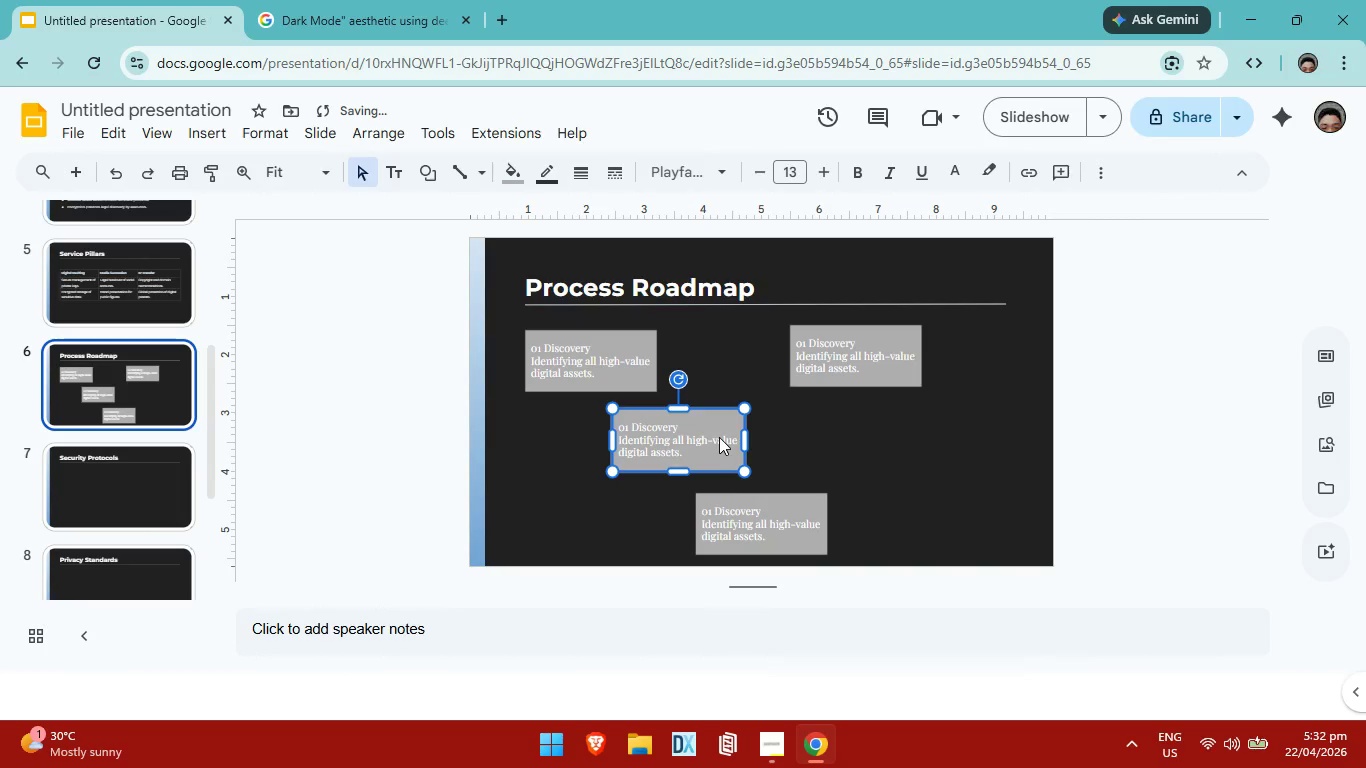 
key(ArrowUp)
 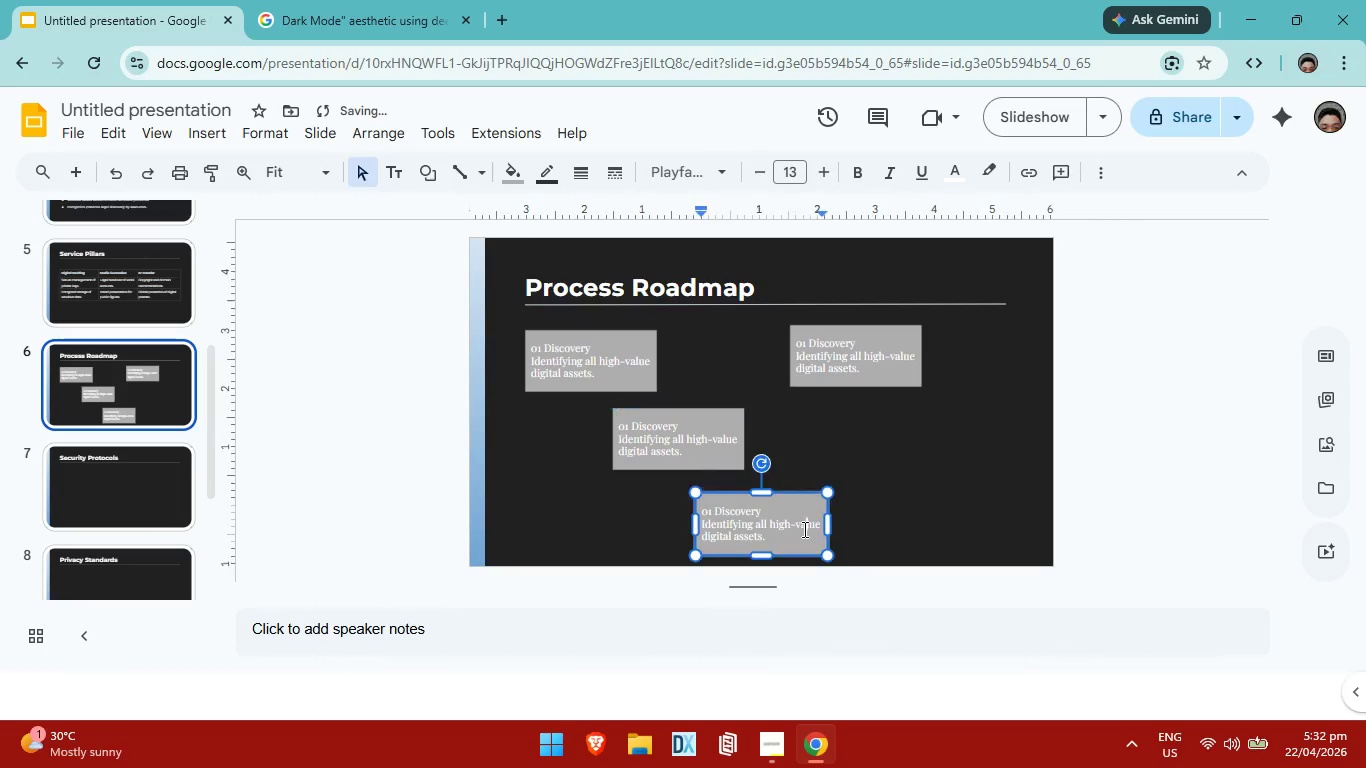 
left_click([803, 529])
 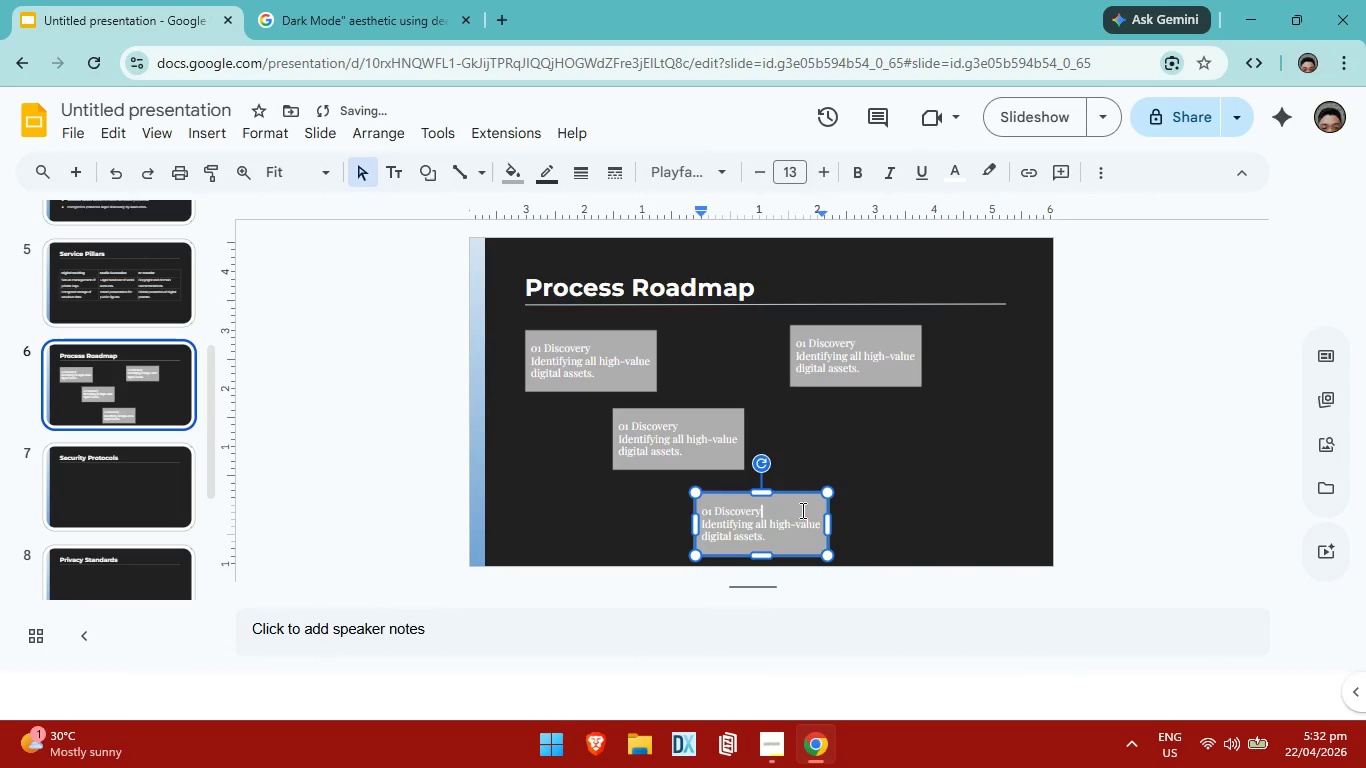 
key(ArrowUp)
 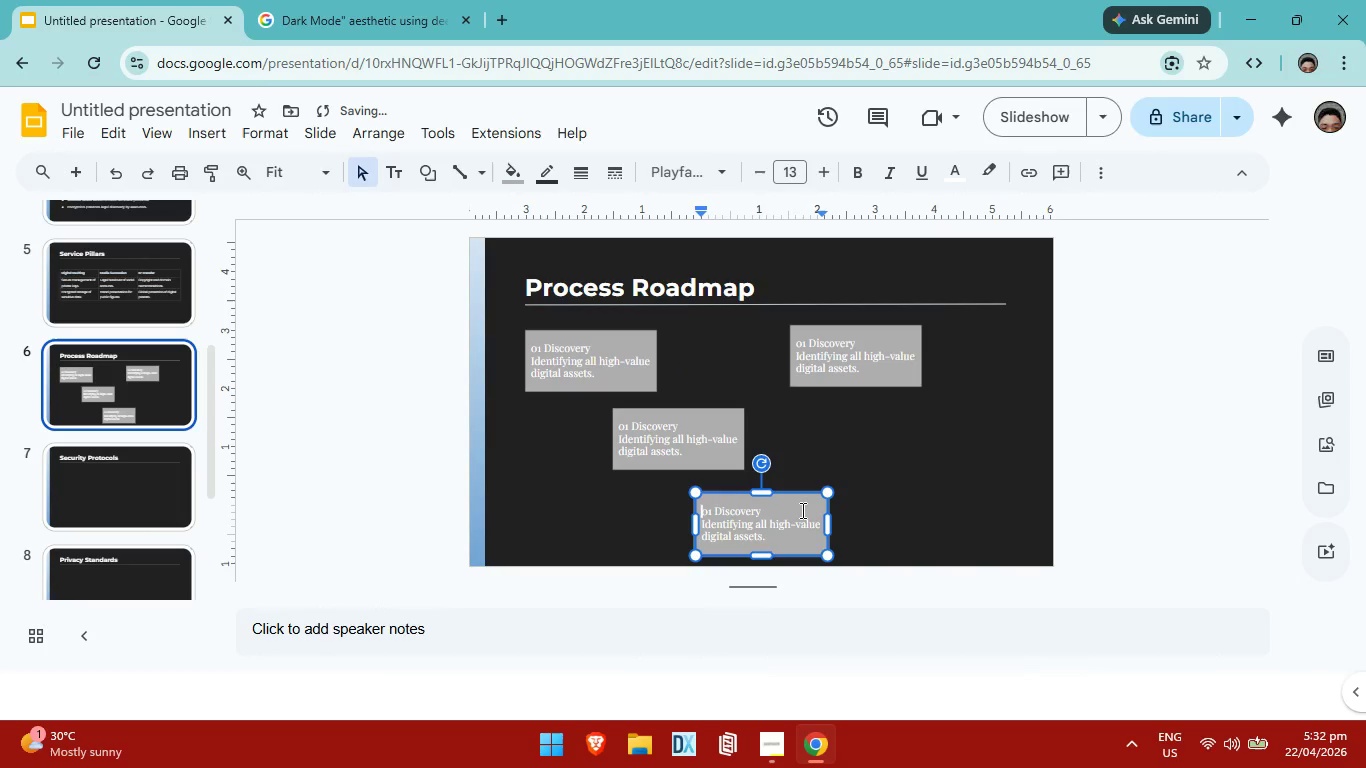 
key(ArrowUp)
 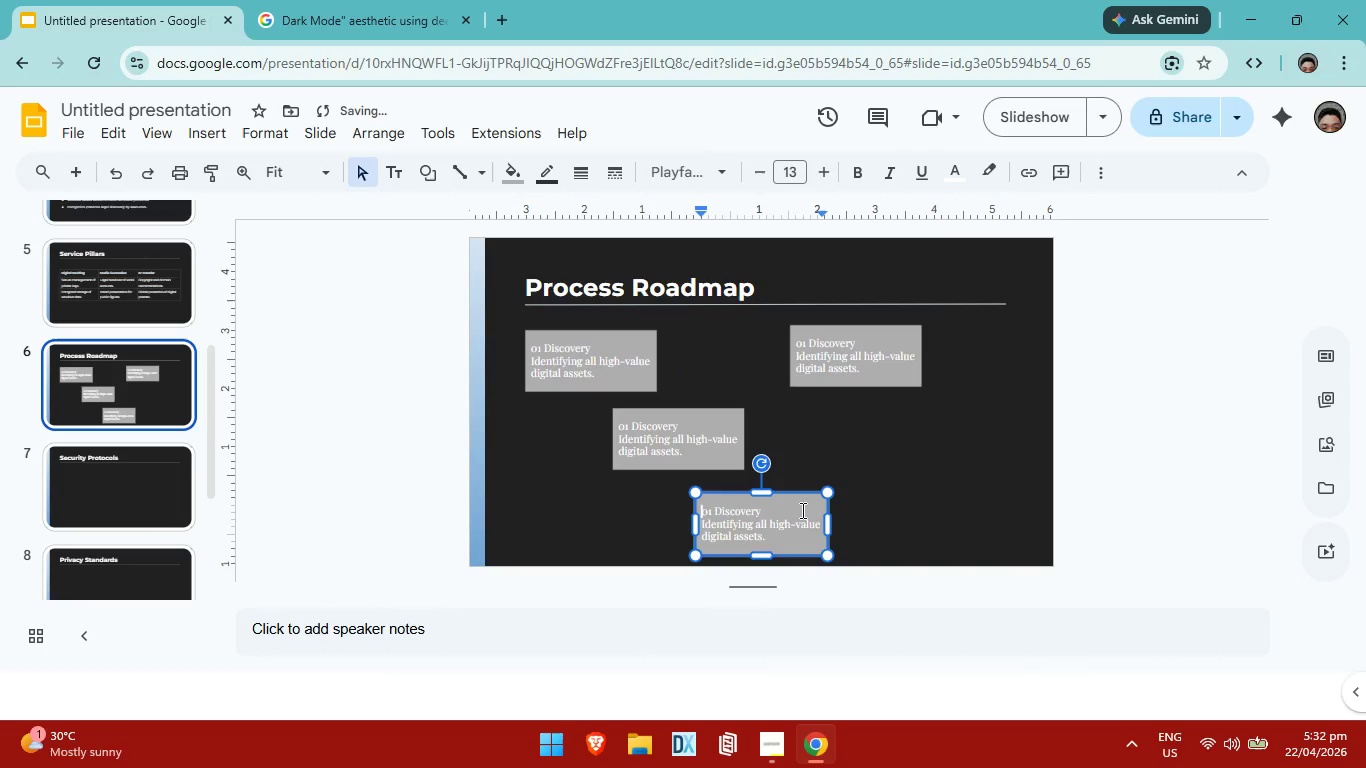 
key(ArrowUp)
 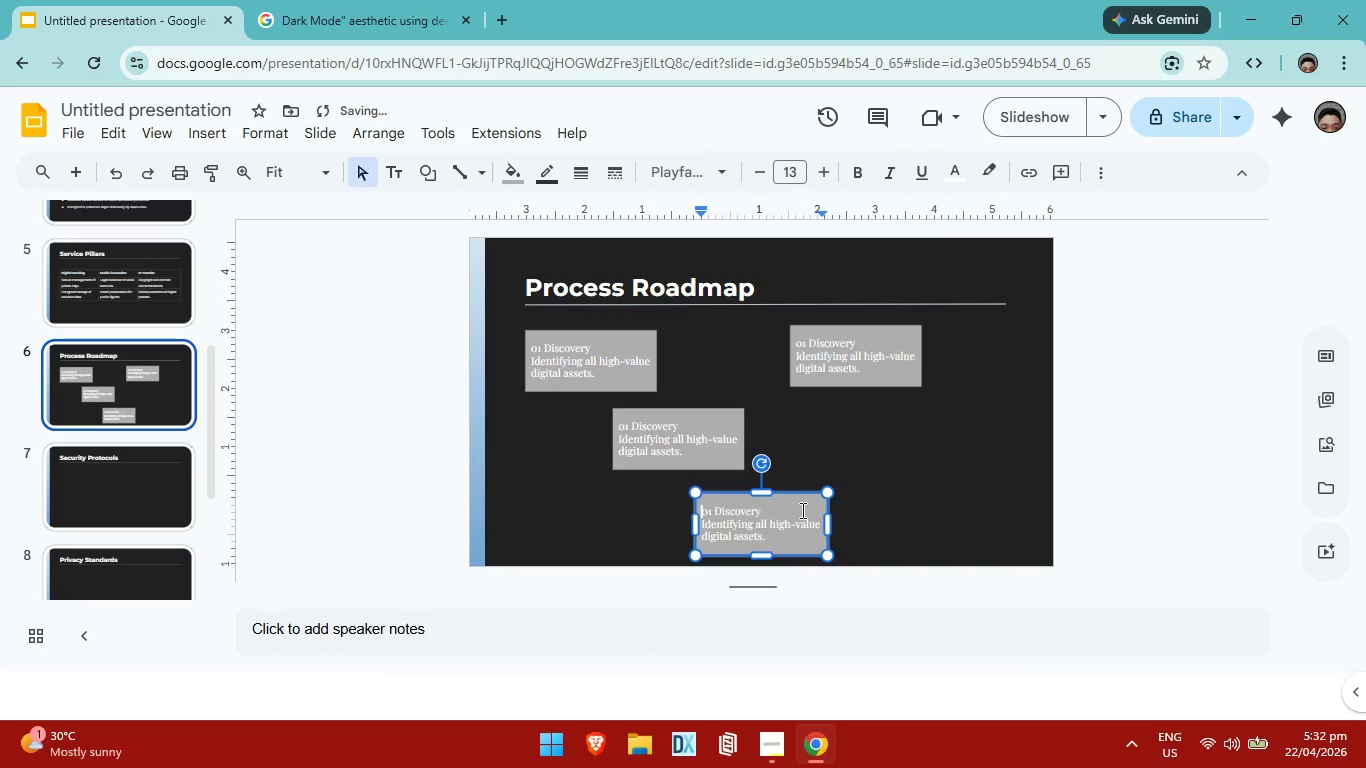 
key(ArrowUp)
 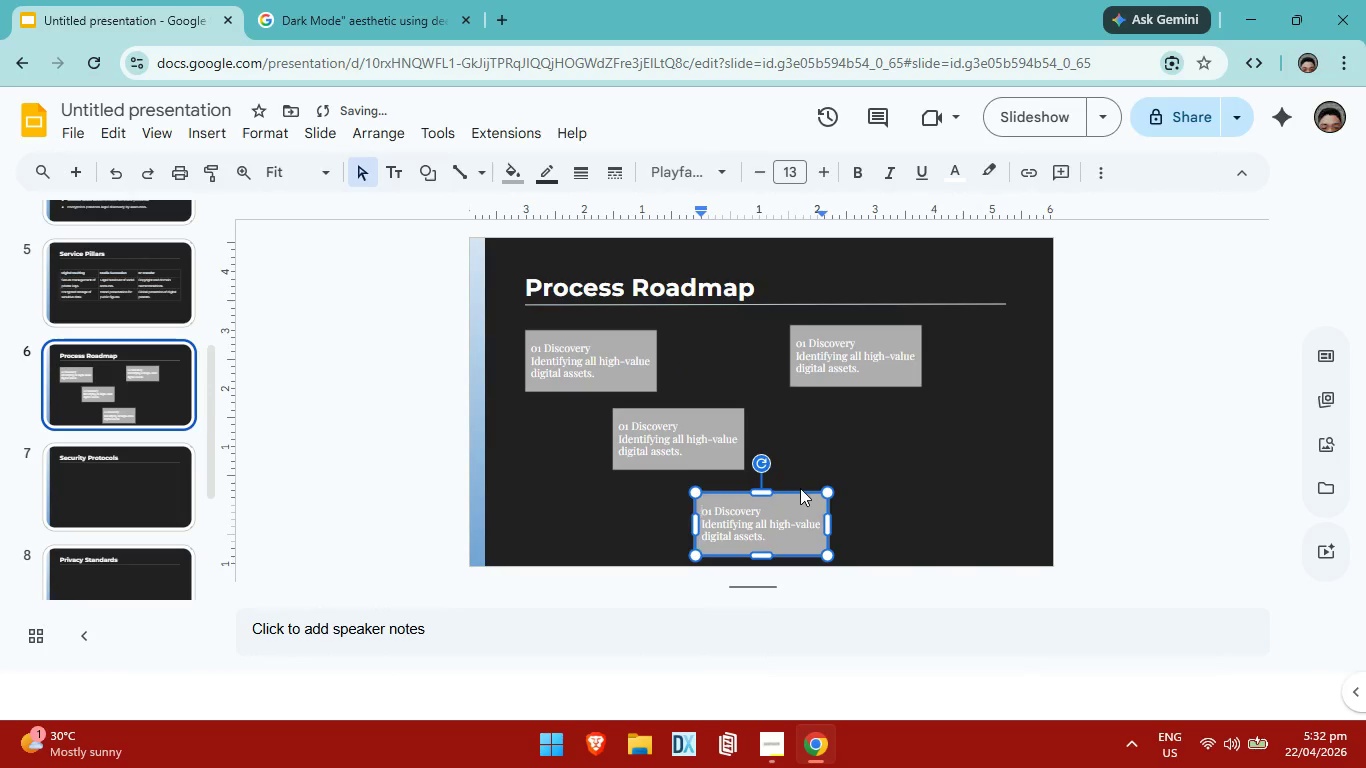 
left_click([800, 488])
 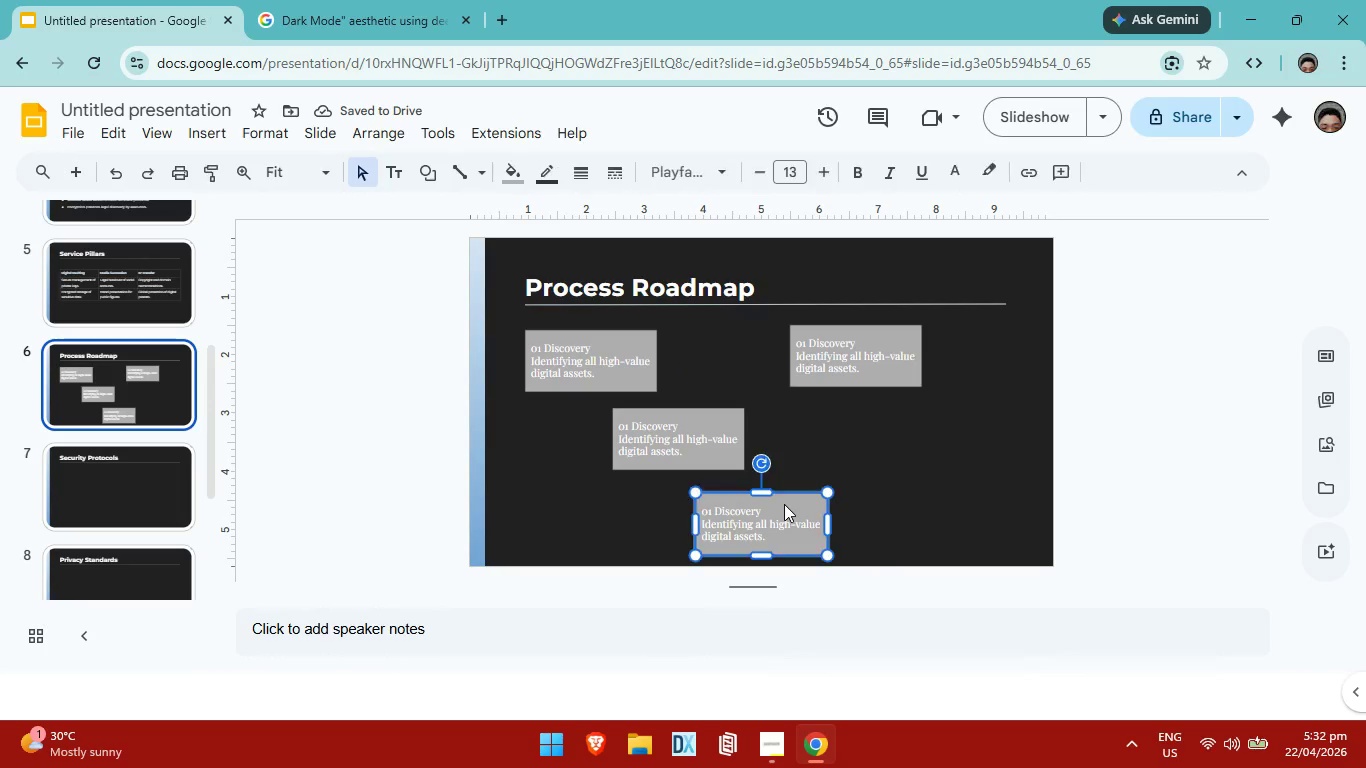 
left_click([784, 504])
 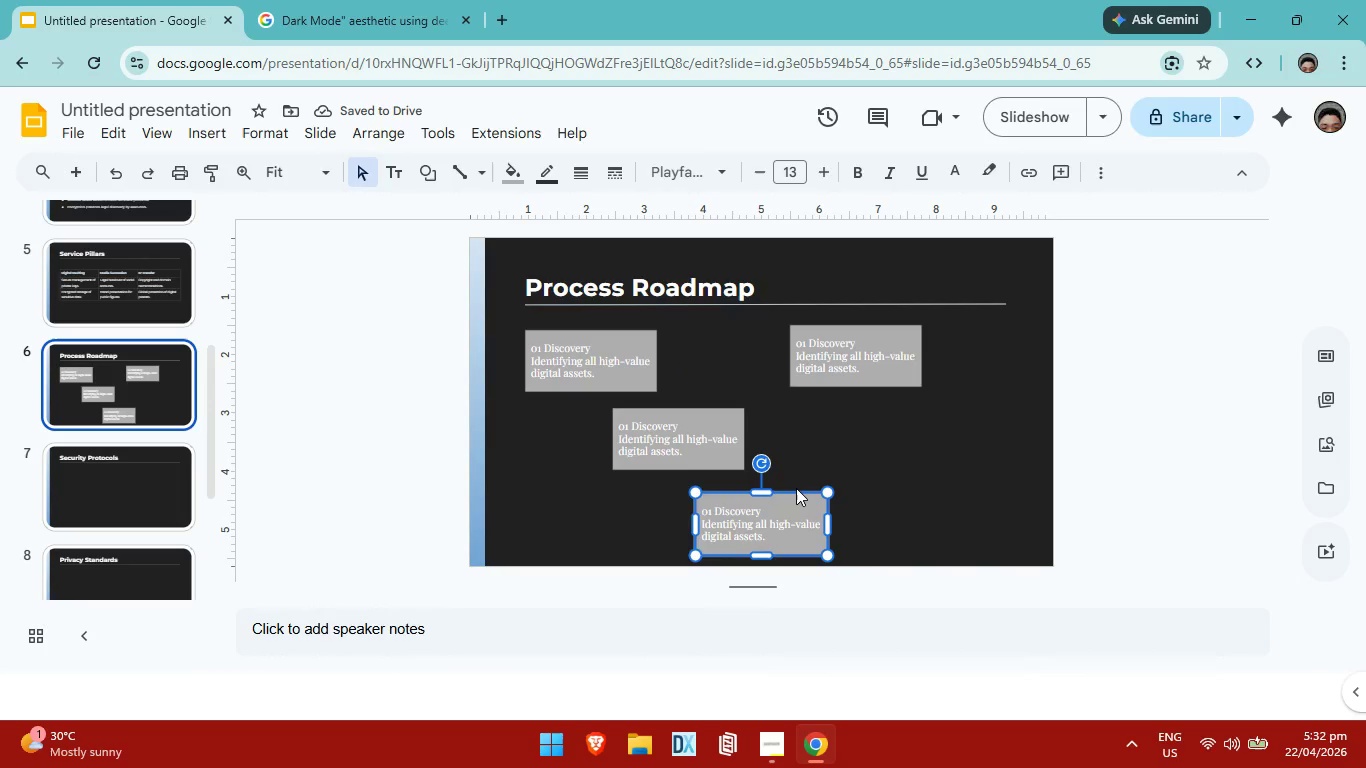 
left_click([796, 488])
 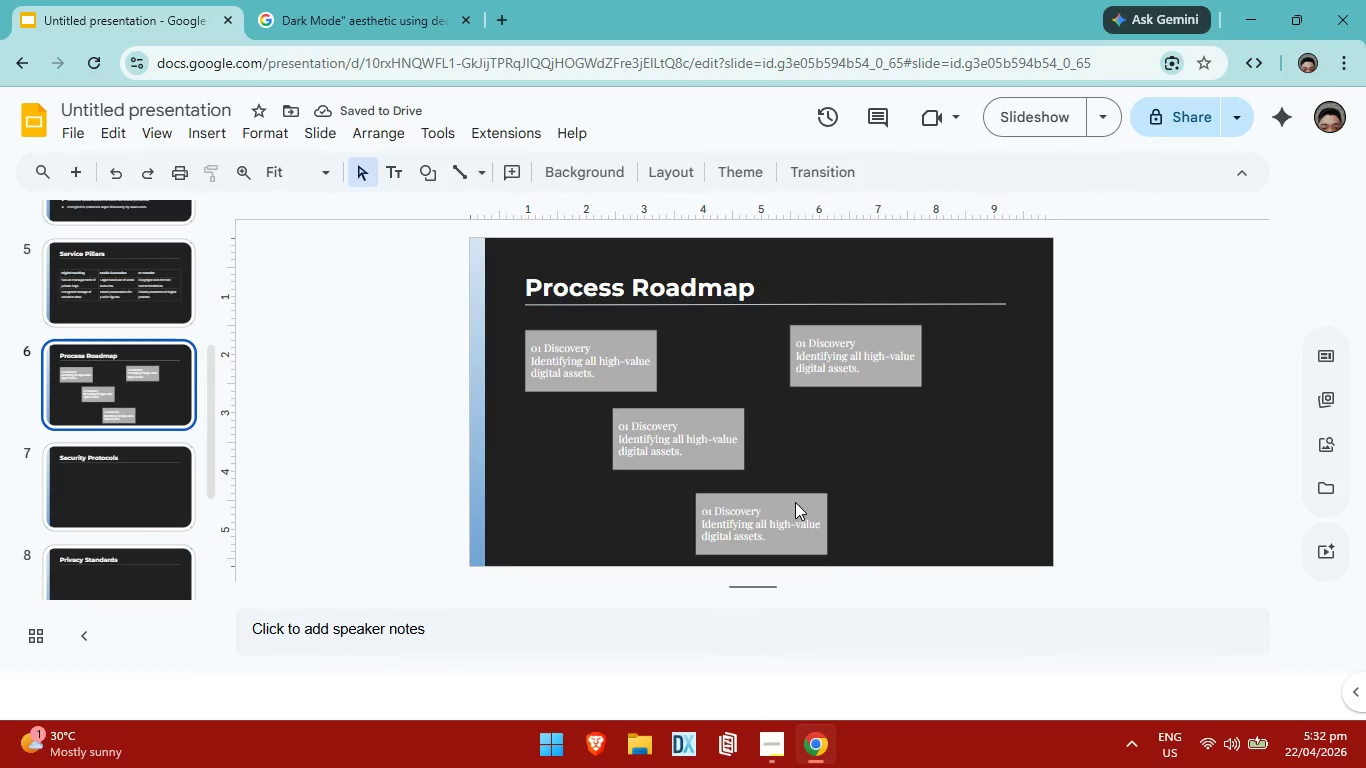 
left_click([795, 502])
 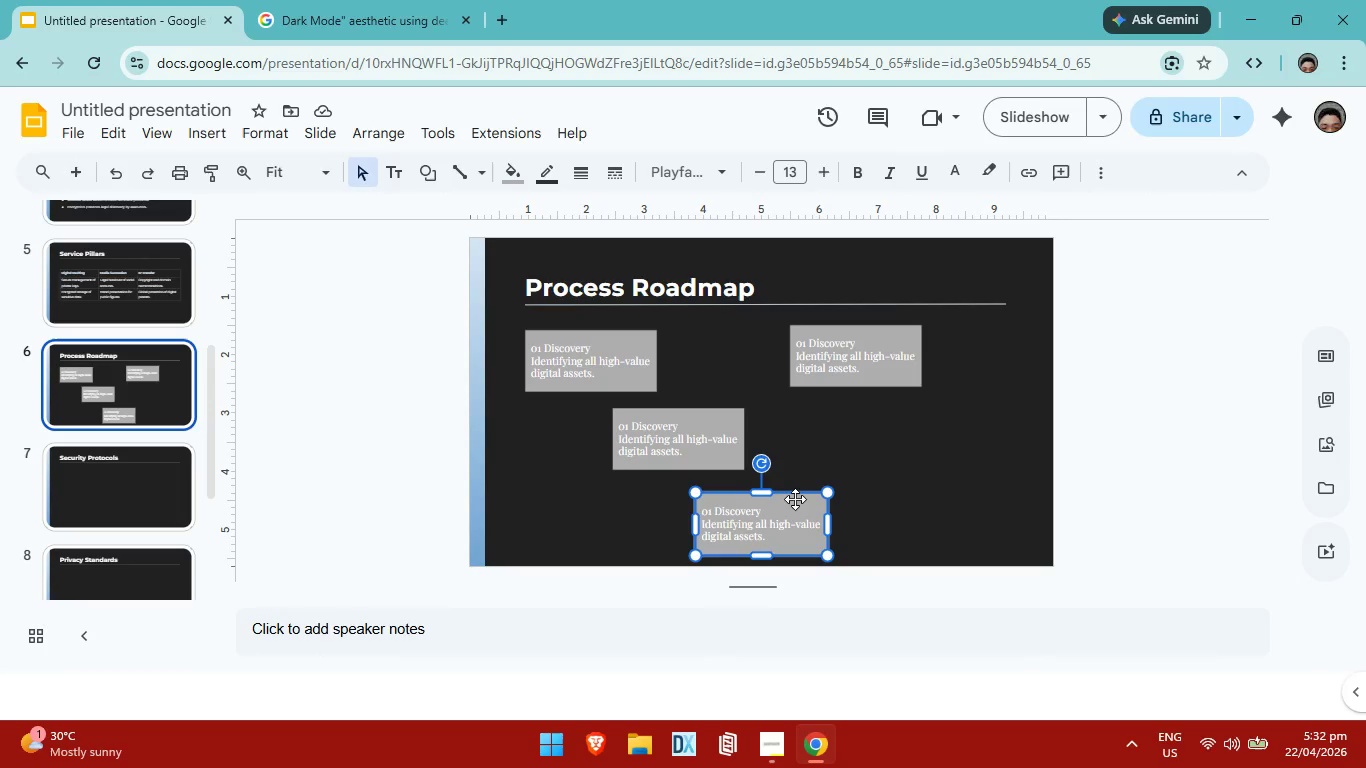 
left_click([798, 493])
 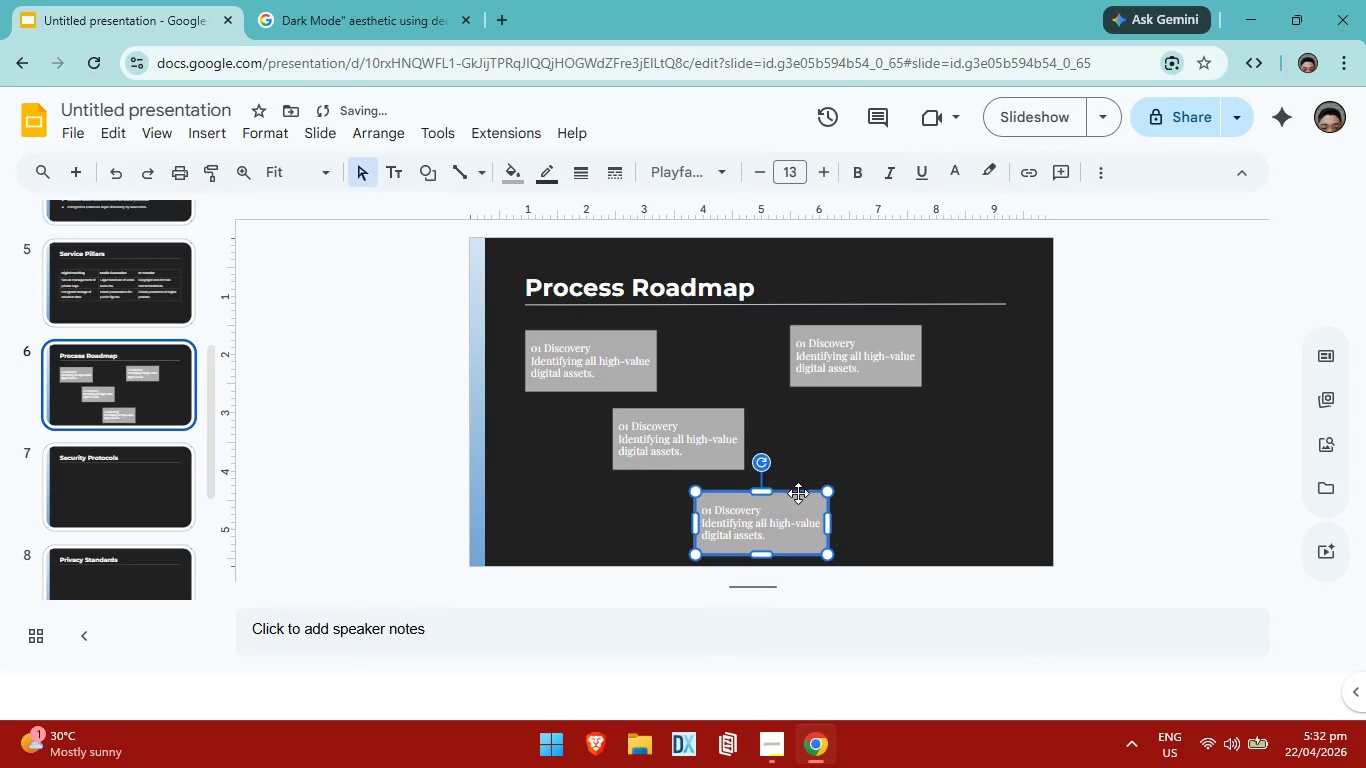 
key(ArrowUp)
 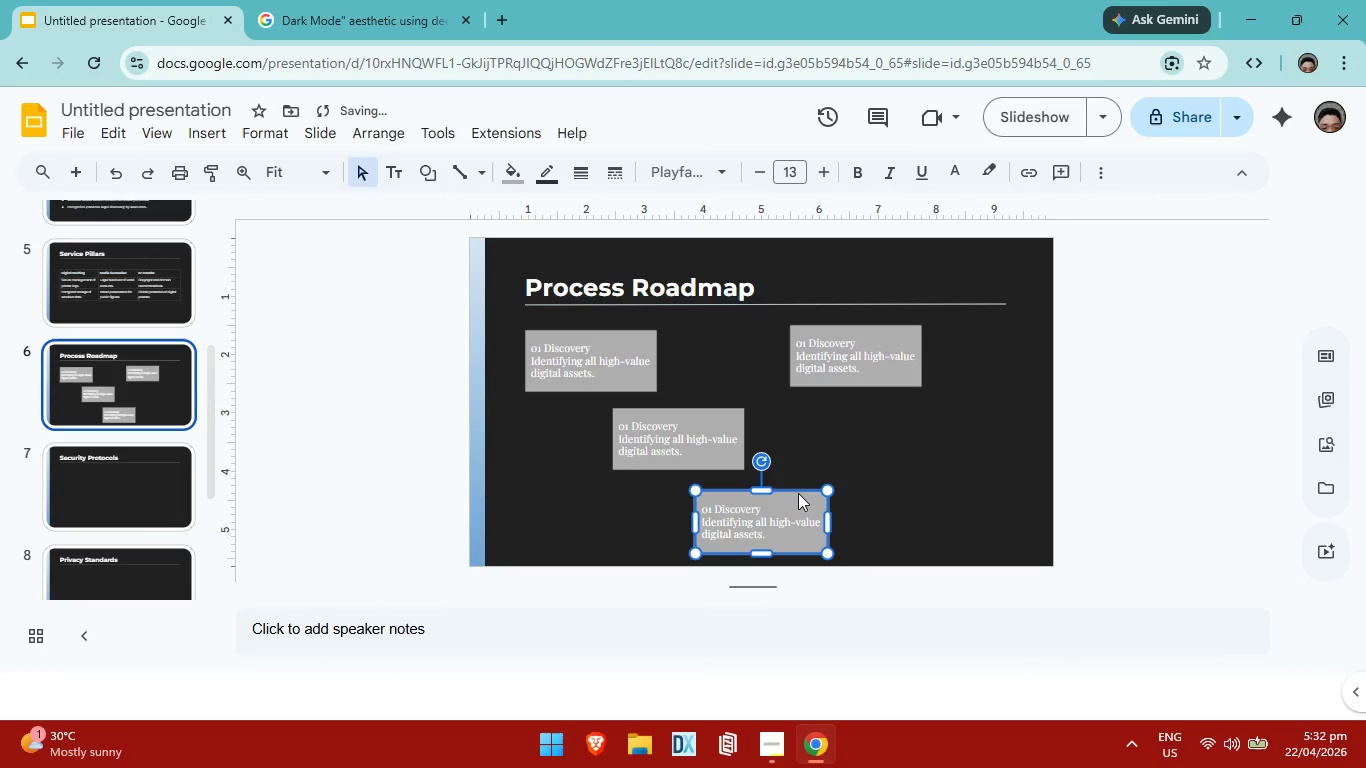 
key(ArrowUp)
 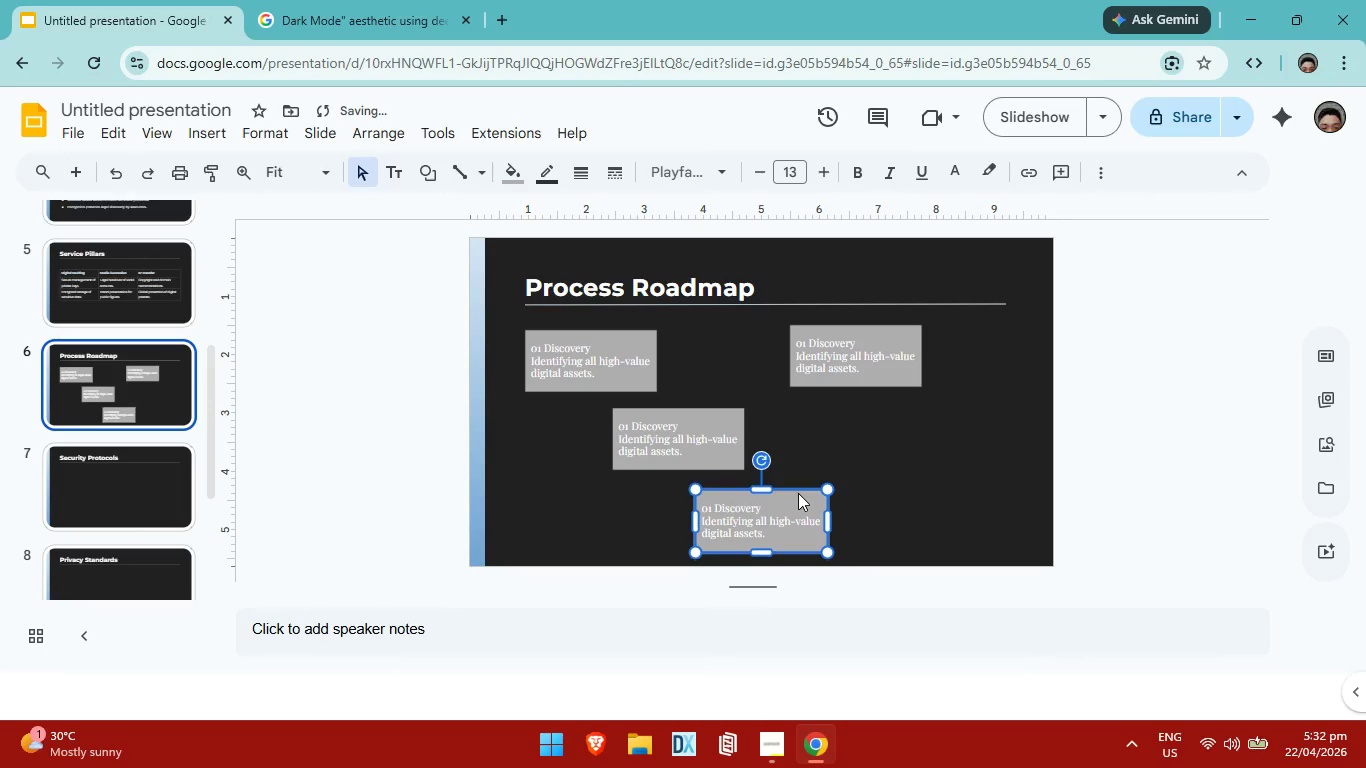 
key(ArrowUp)
 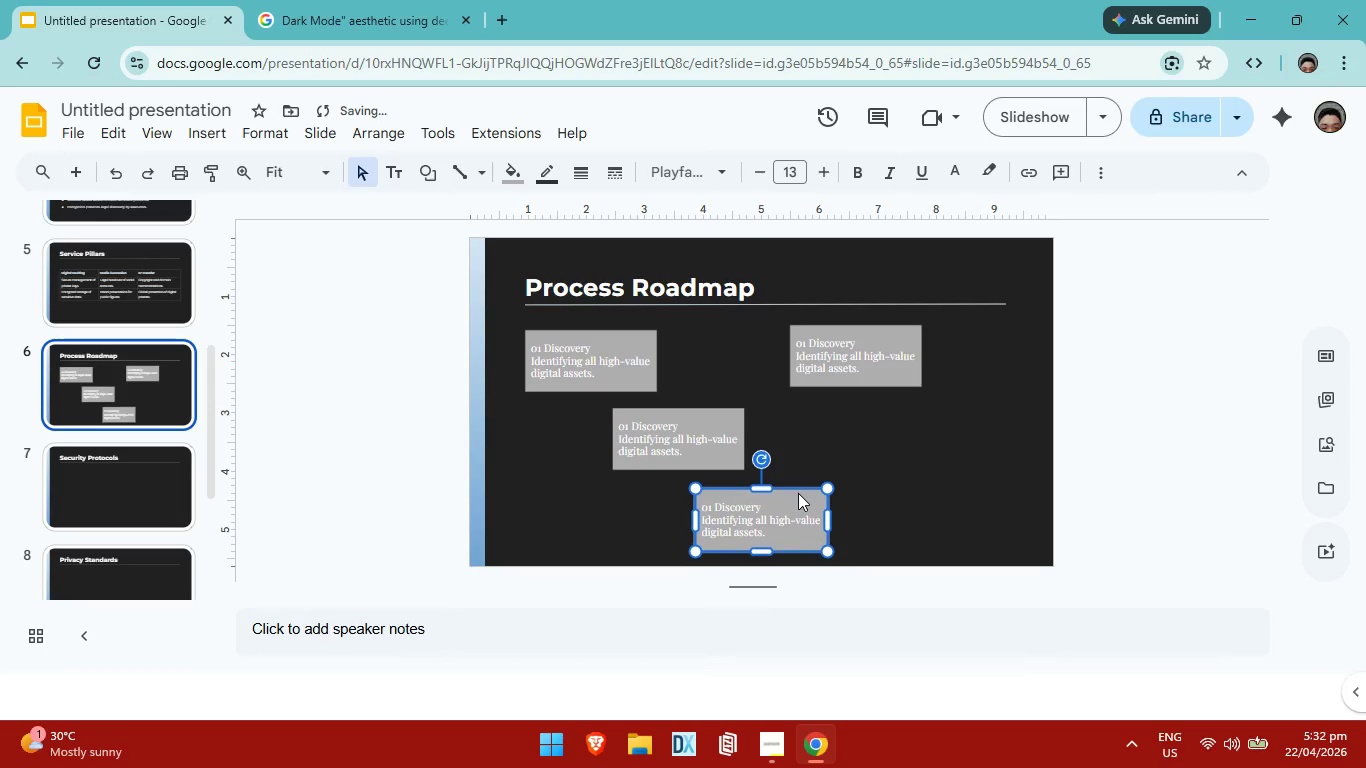 
key(ArrowUp)
 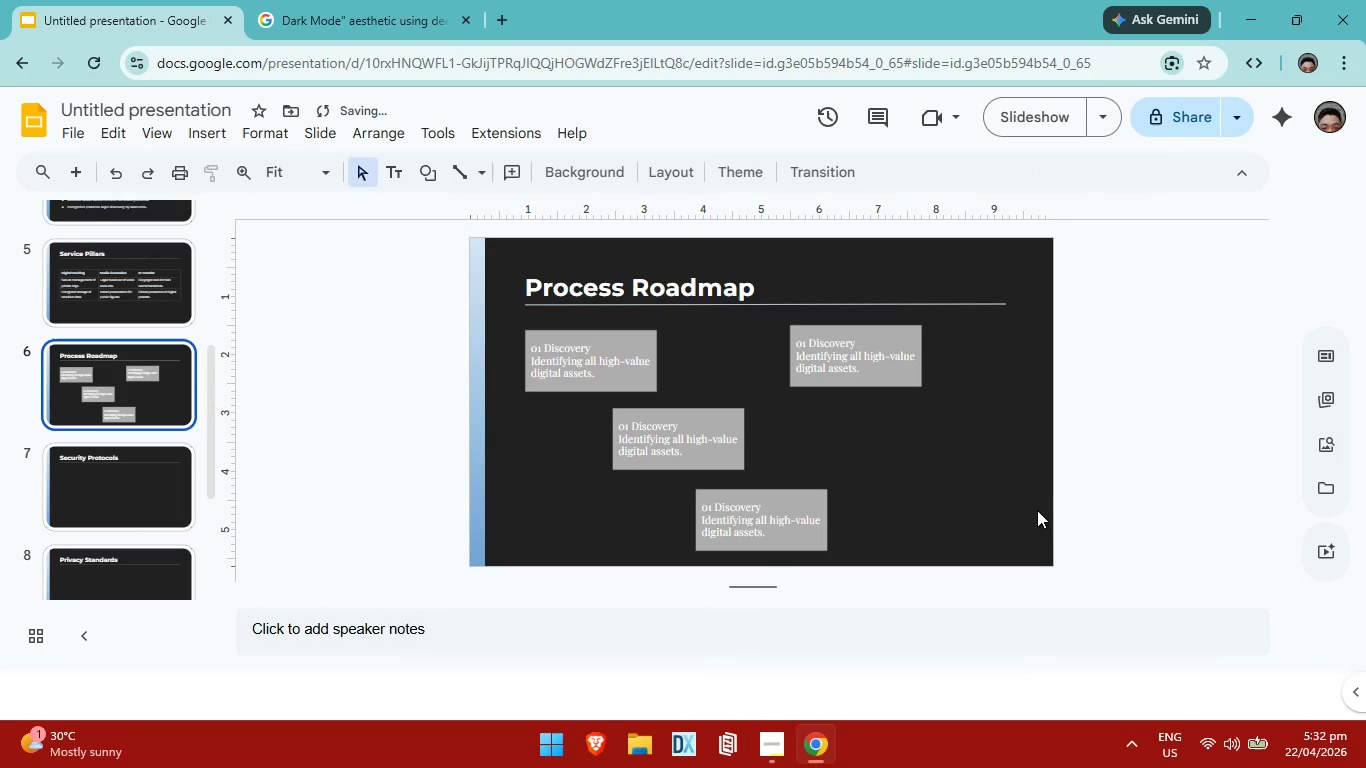 
left_click([1037, 510])
 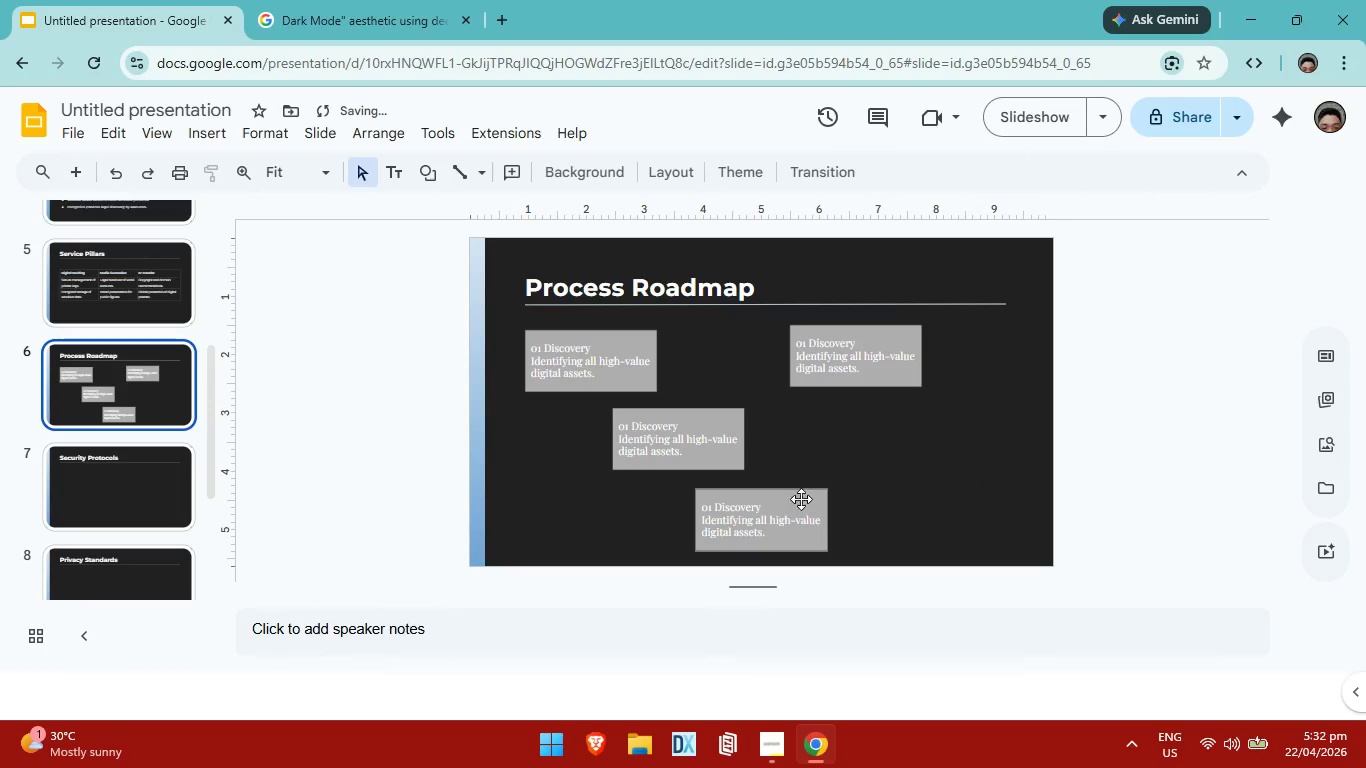 
left_click([801, 509])
 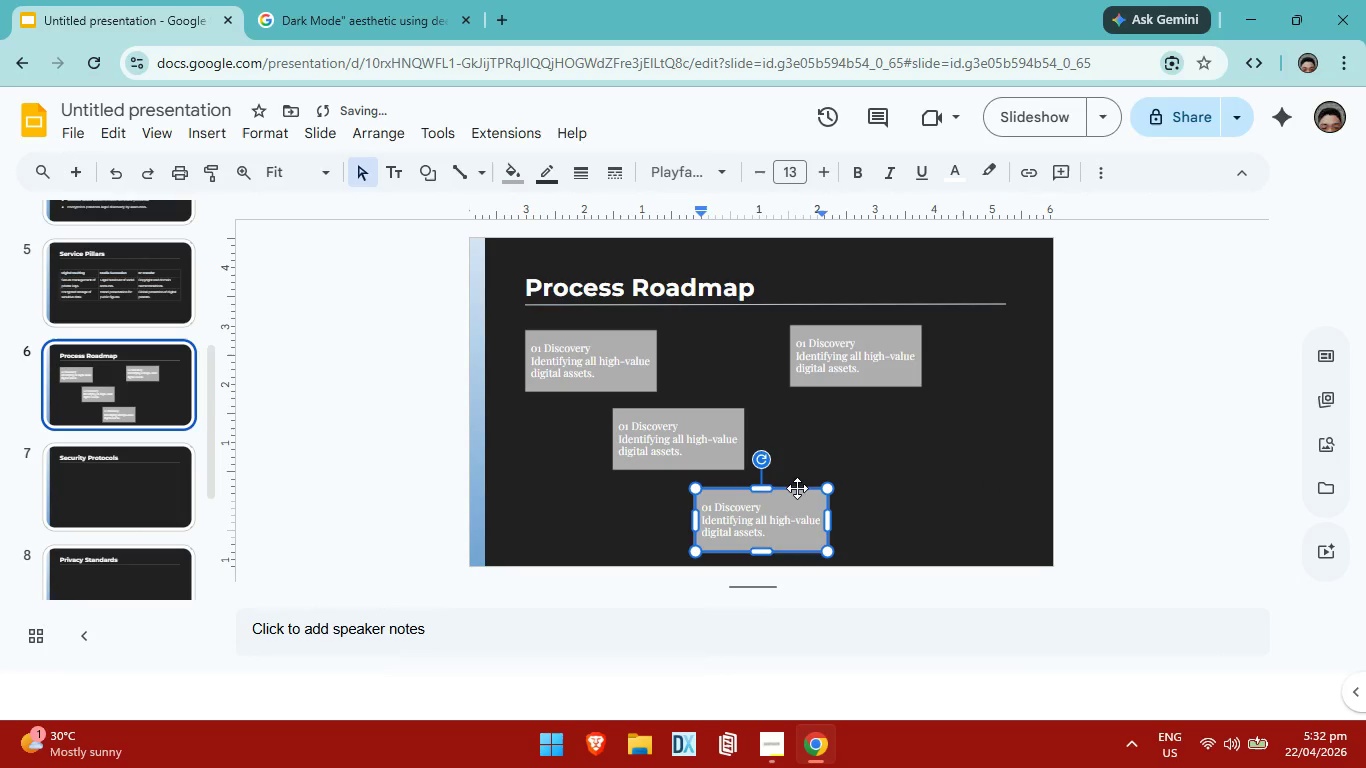 
left_click([797, 488])
 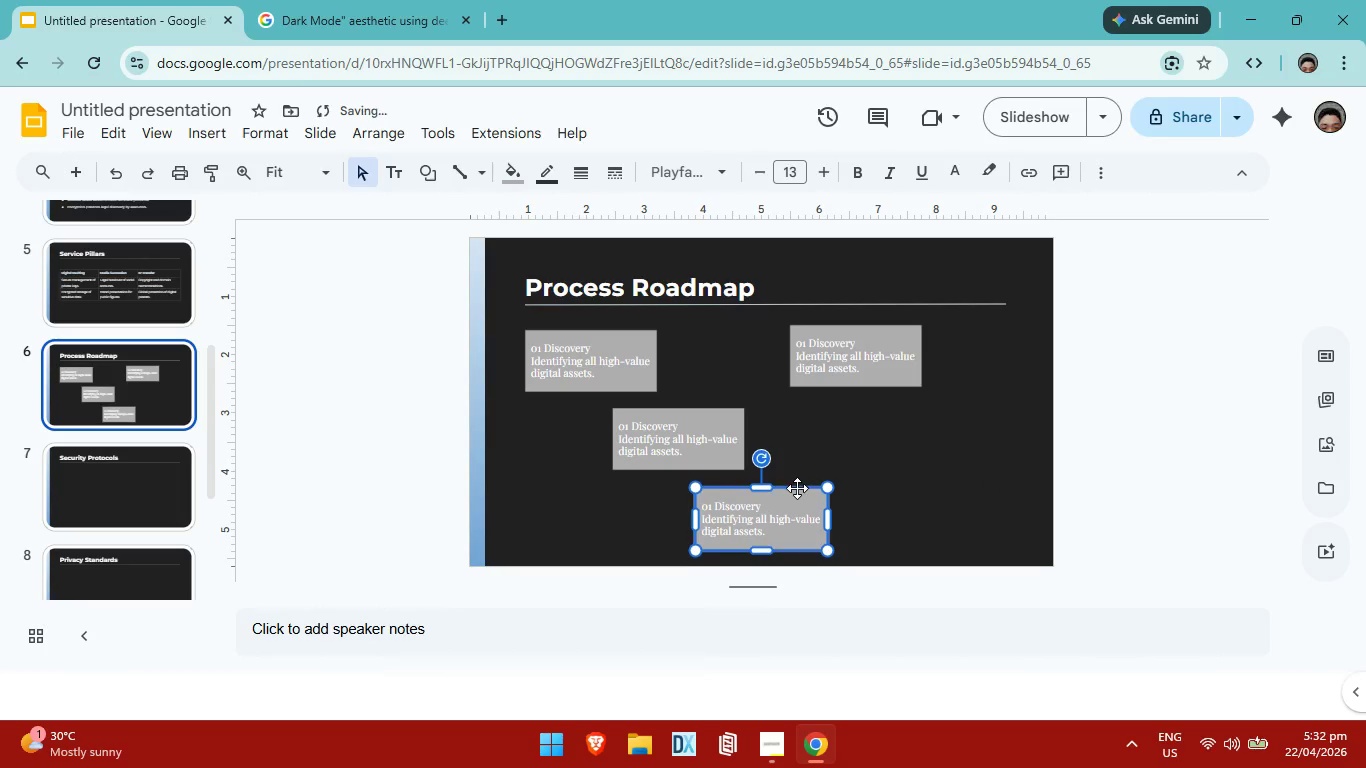 
key(ArrowUp)
 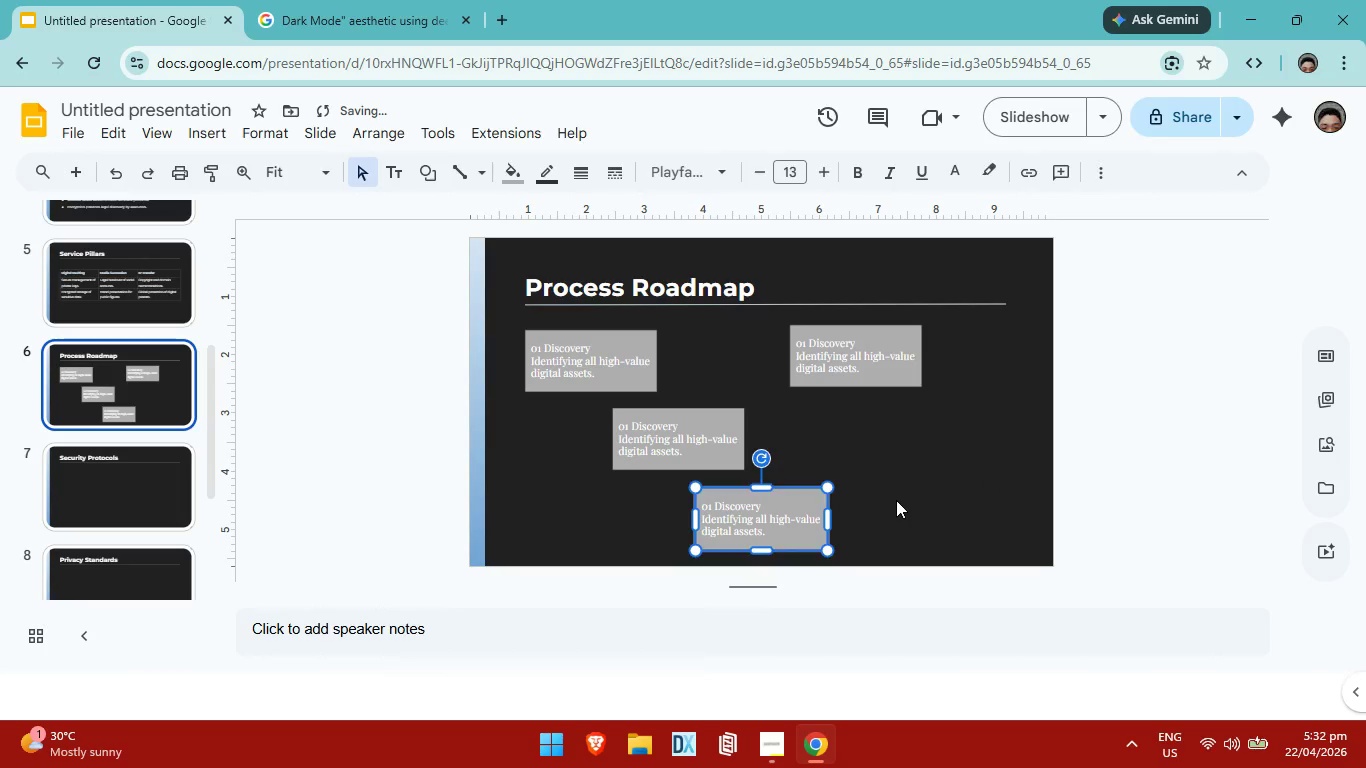 
left_click([896, 500])
 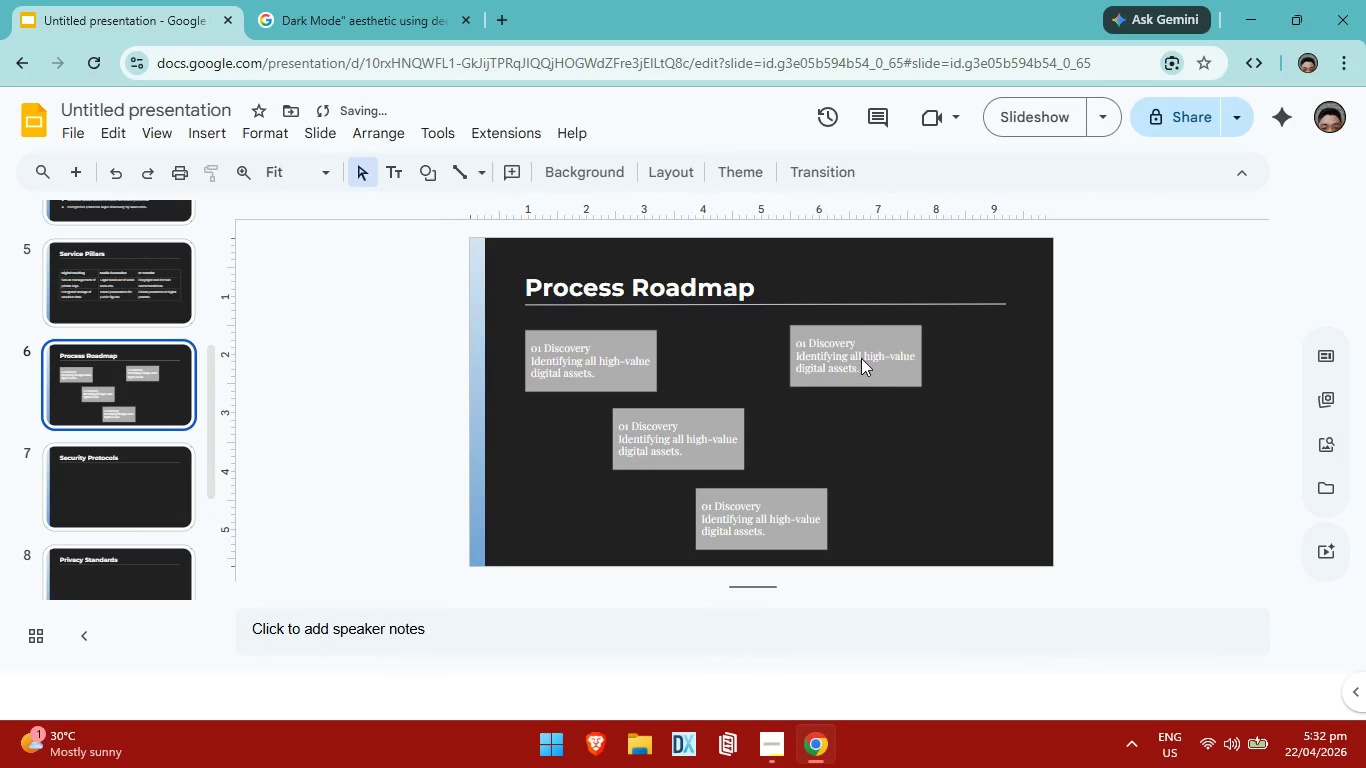 
left_click([861, 358])
 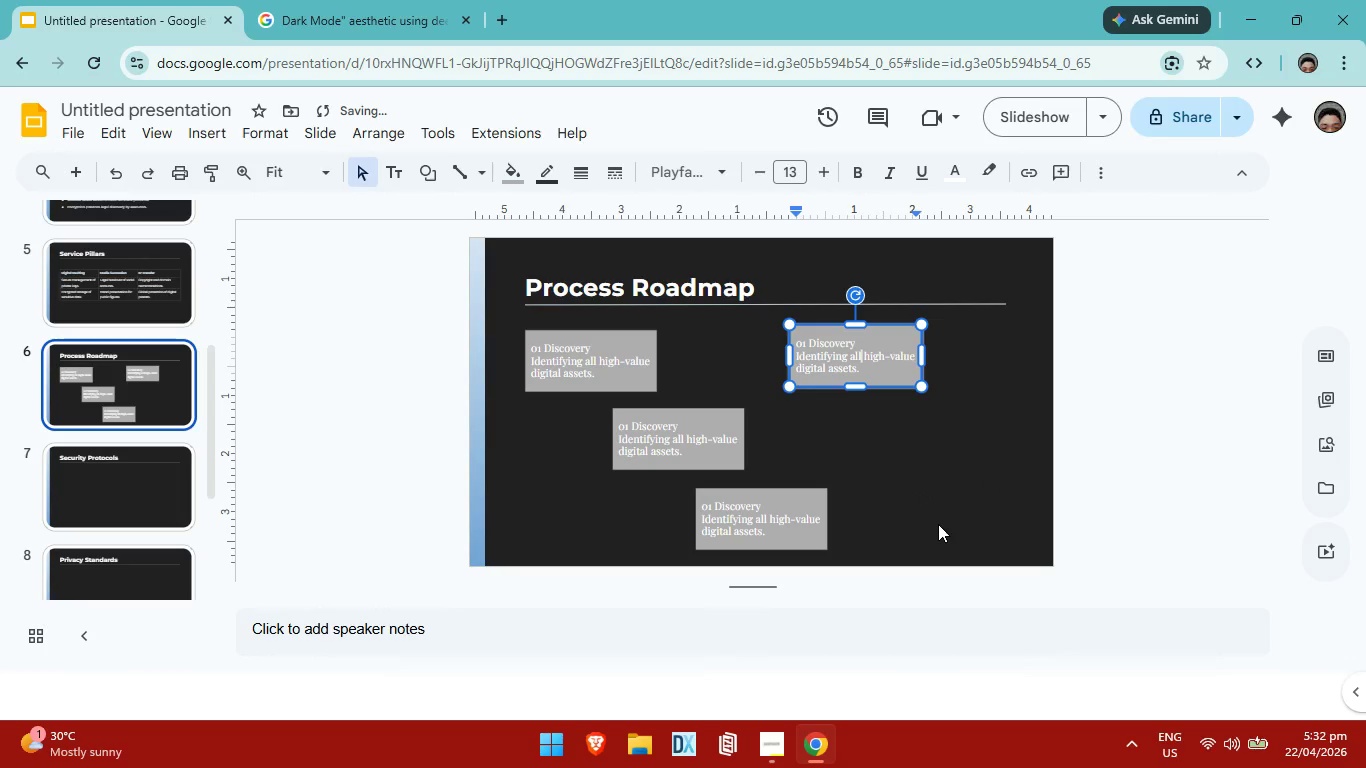 
left_click([938, 524])
 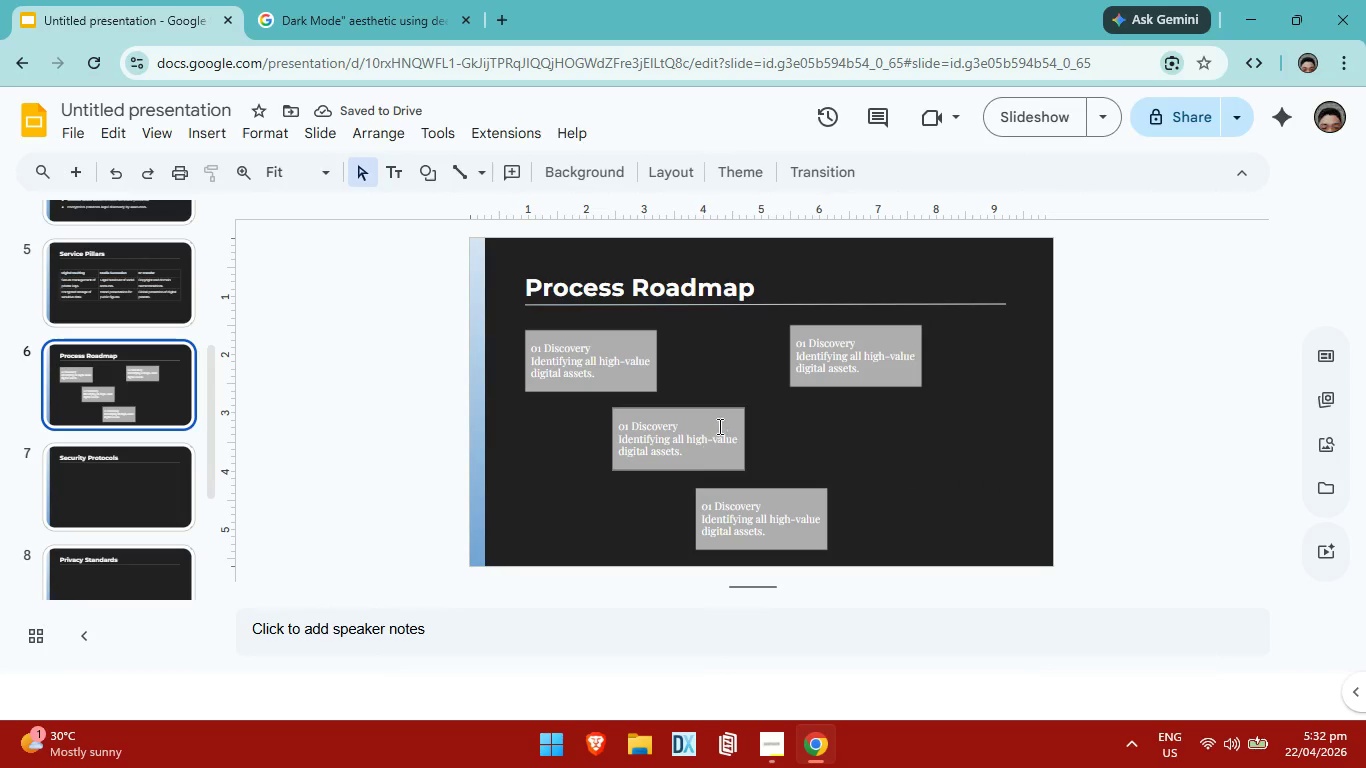 
left_click_drag(start_coordinate=[713, 411], to_coordinate=[627, 432])
 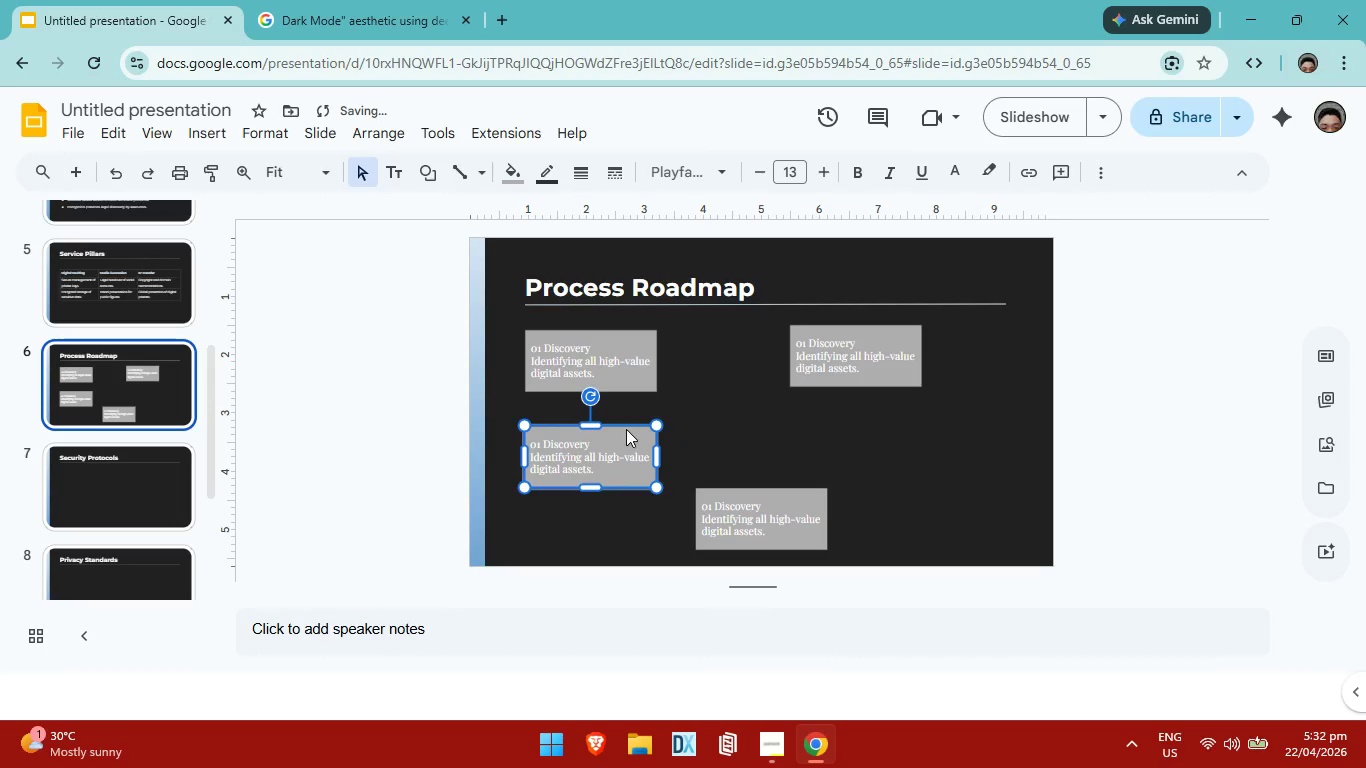 
left_click([626, 429])
 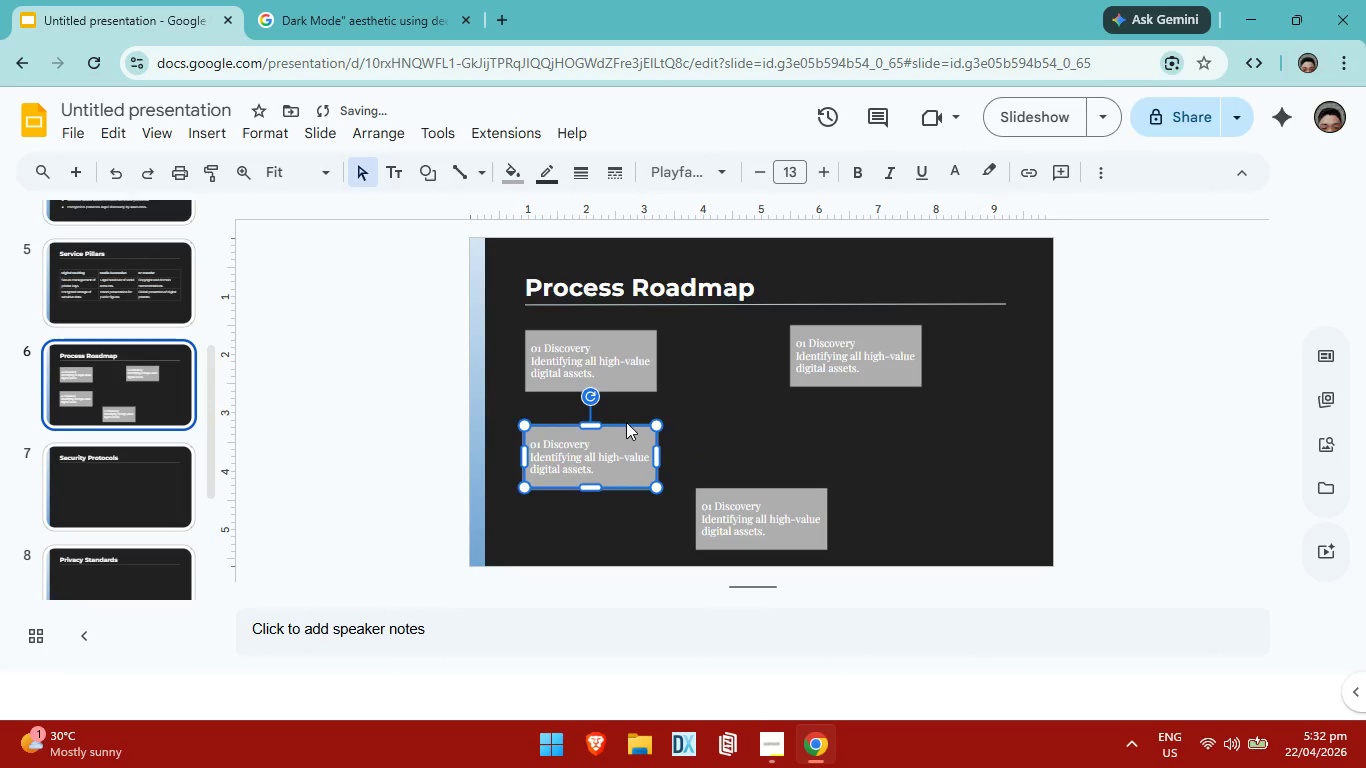 
left_click_drag(start_coordinate=[626, 422], to_coordinate=[631, 421])
 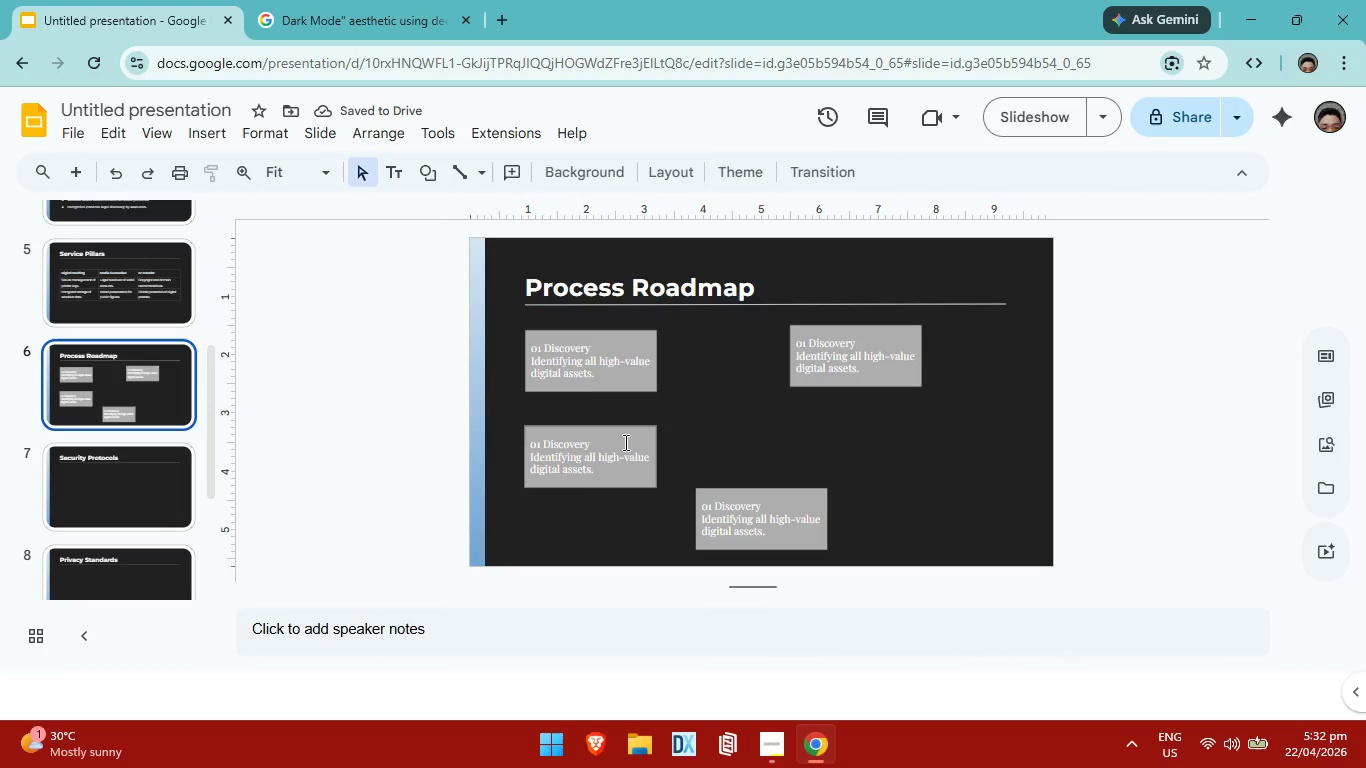 
left_click([624, 442])
 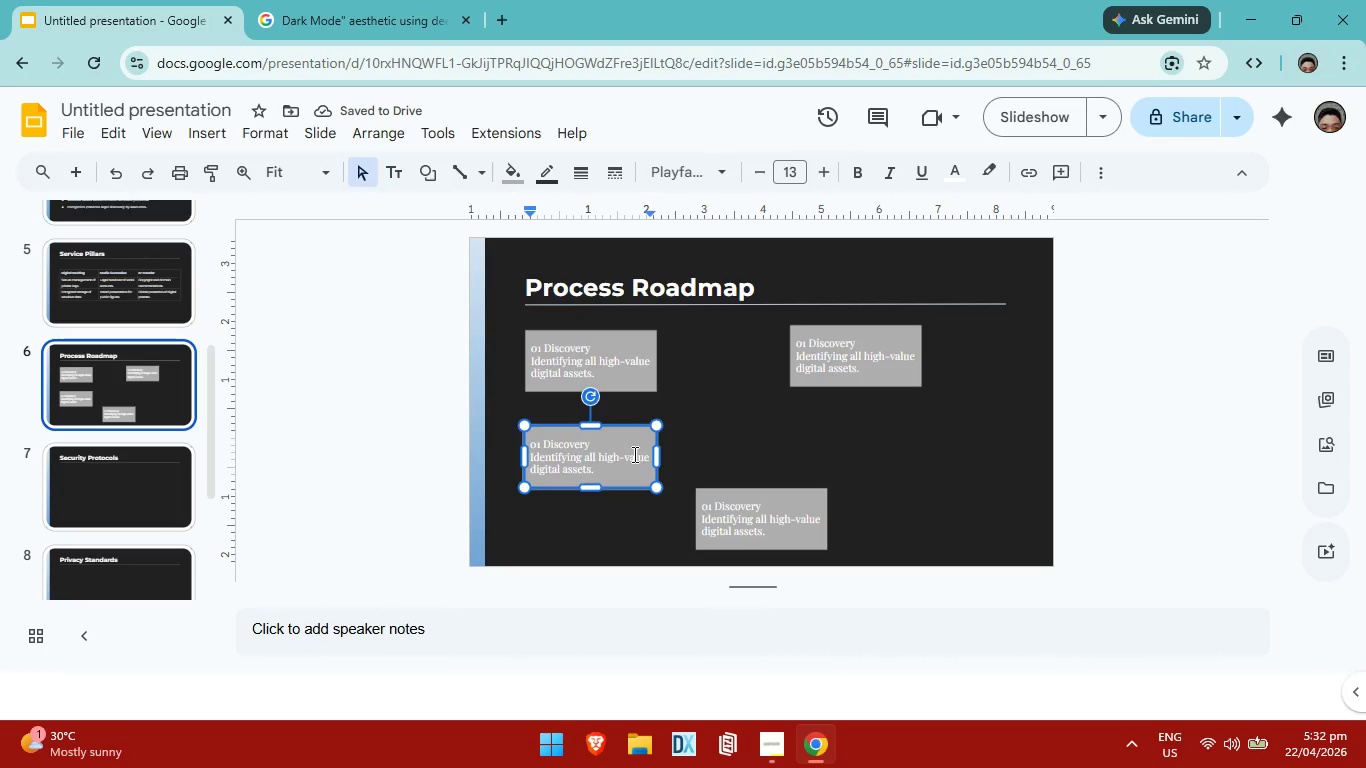 
key(ArrowRight)
 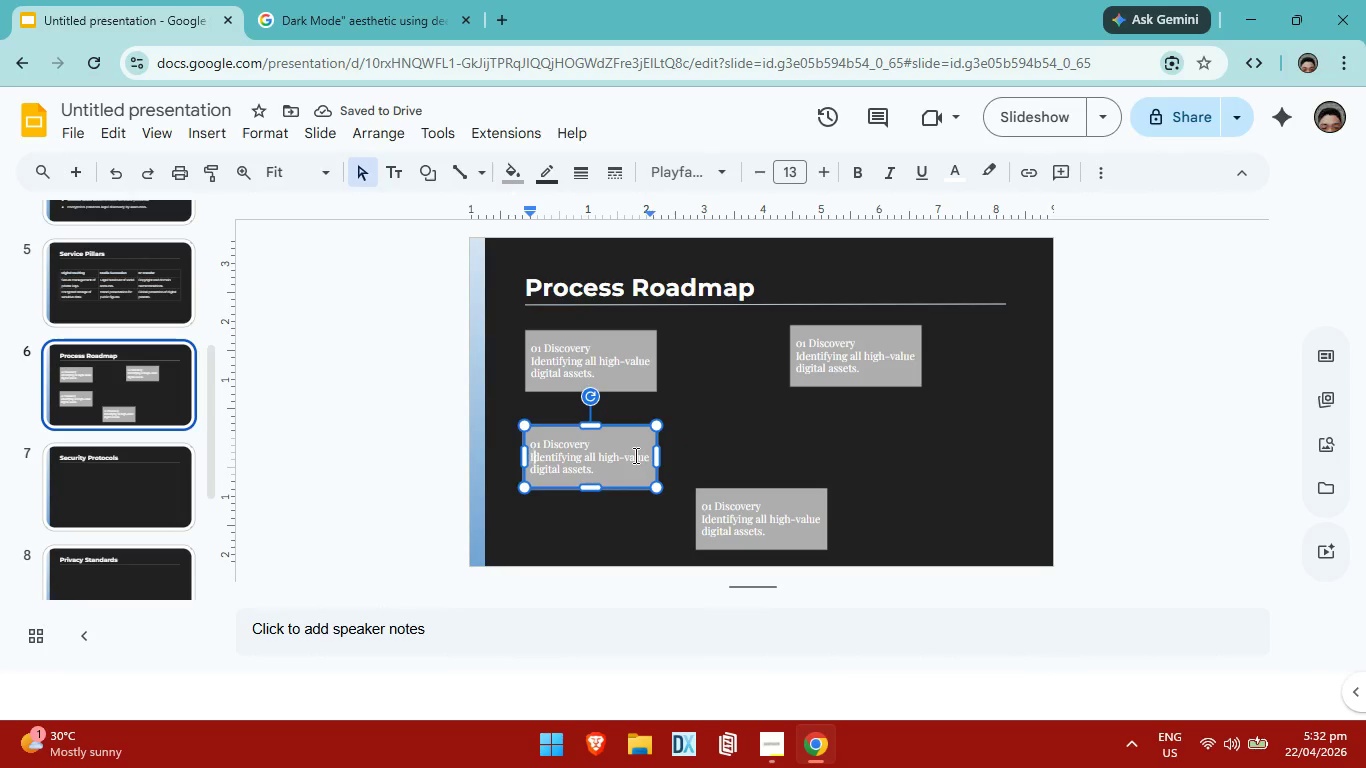 
key(ArrowRight)
 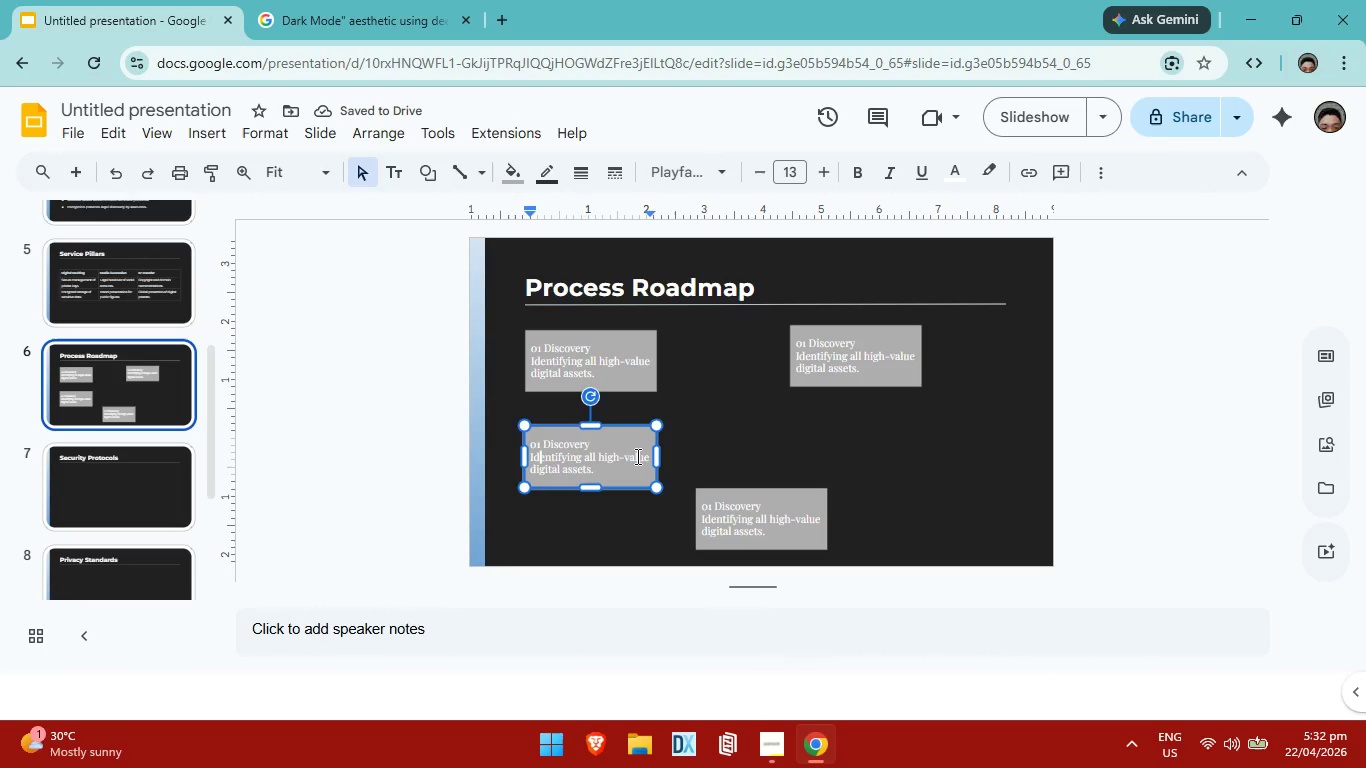 
key(ArrowRight)
 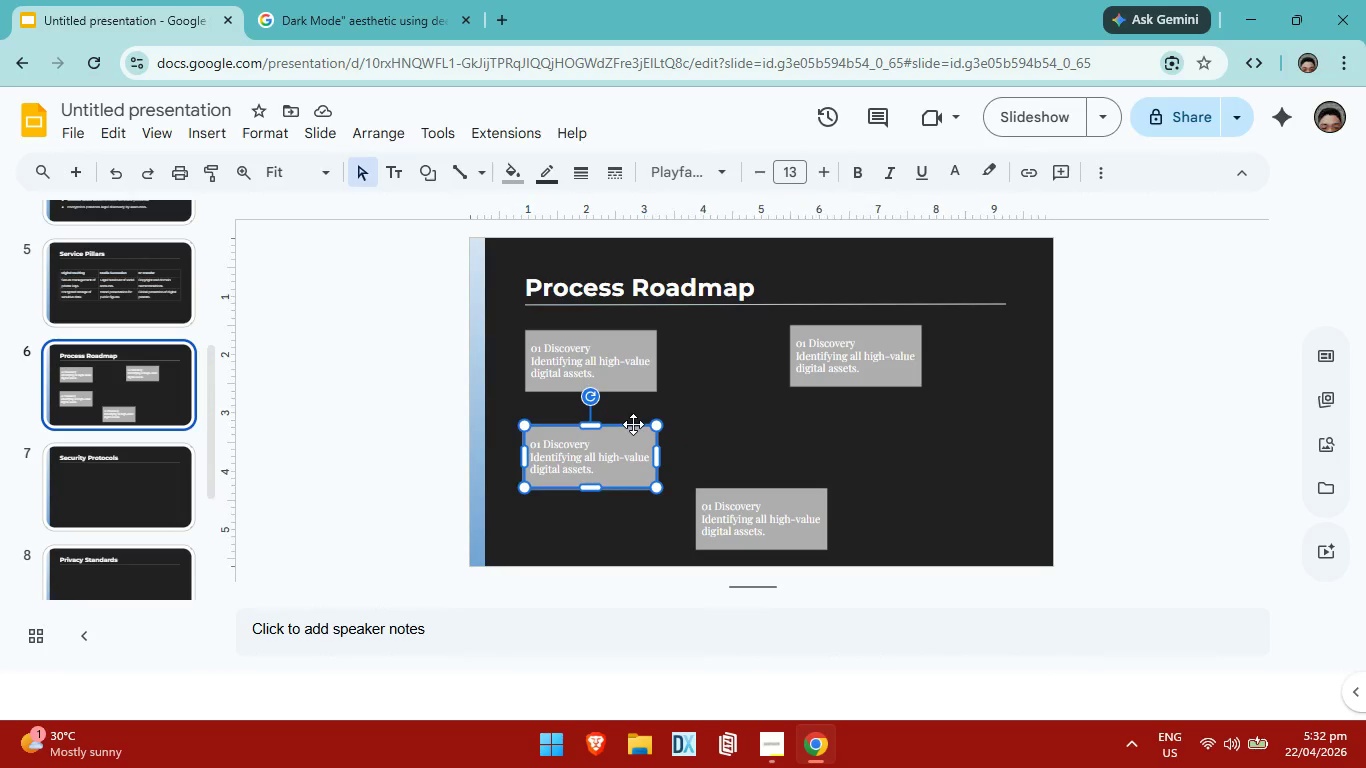 
key(ArrowRight)
 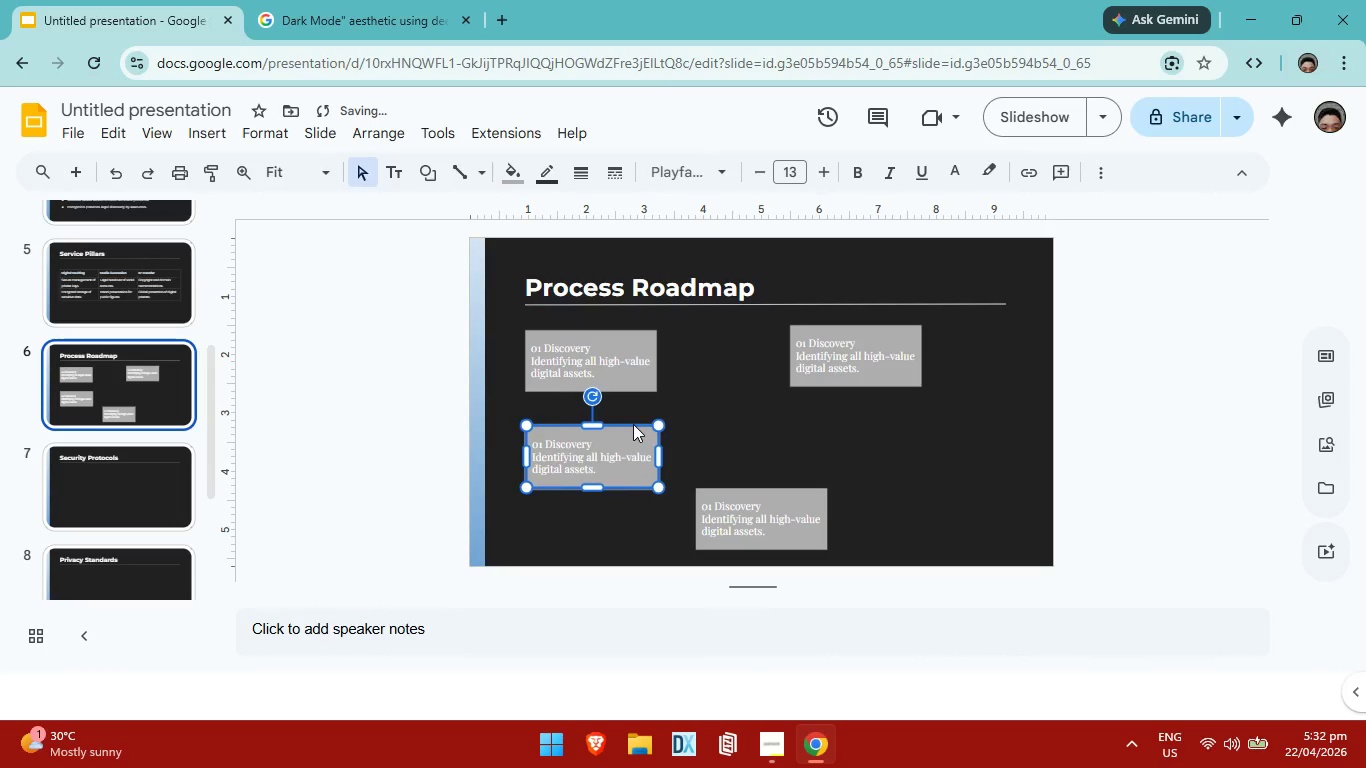 
key(ArrowRight)
 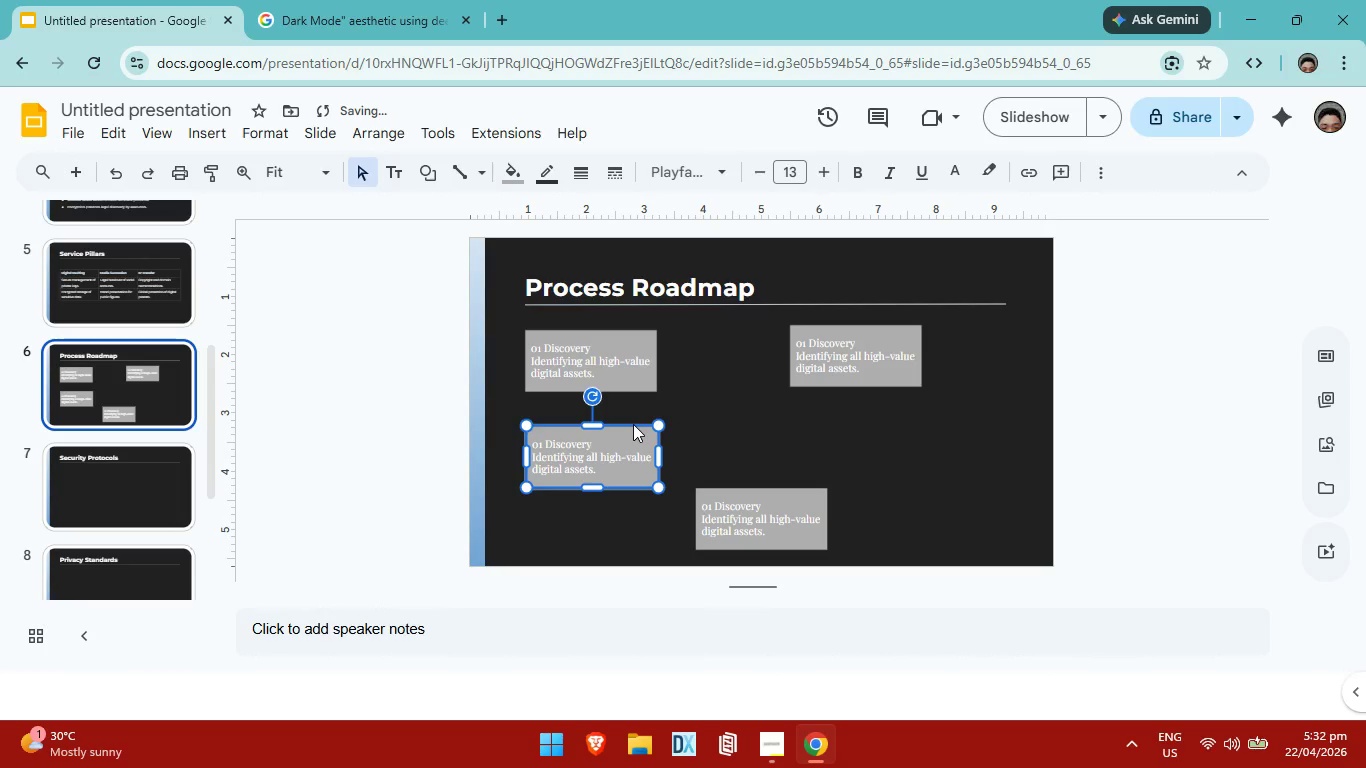 
key(ArrowLeft)
 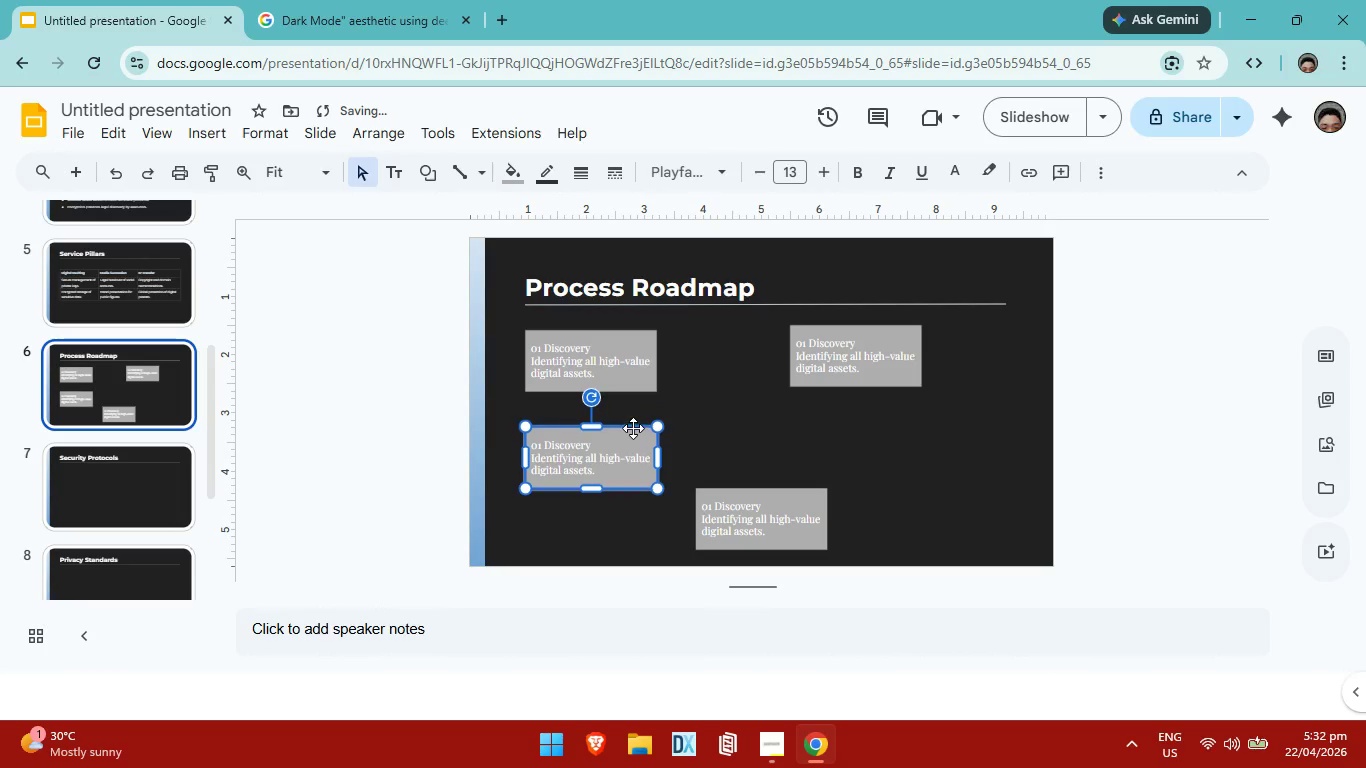 
hold_key(key=ArrowDown, duration=0.58)
 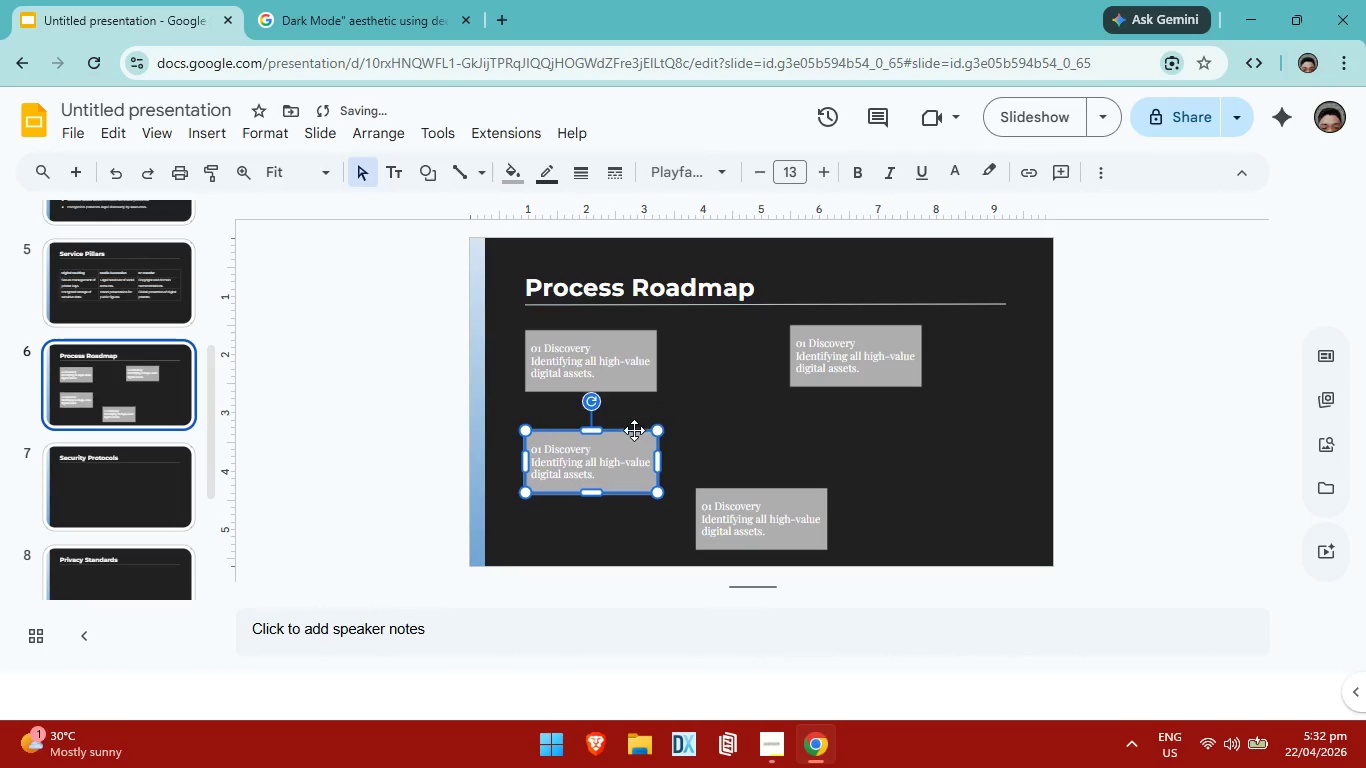 
key(ArrowDown)
 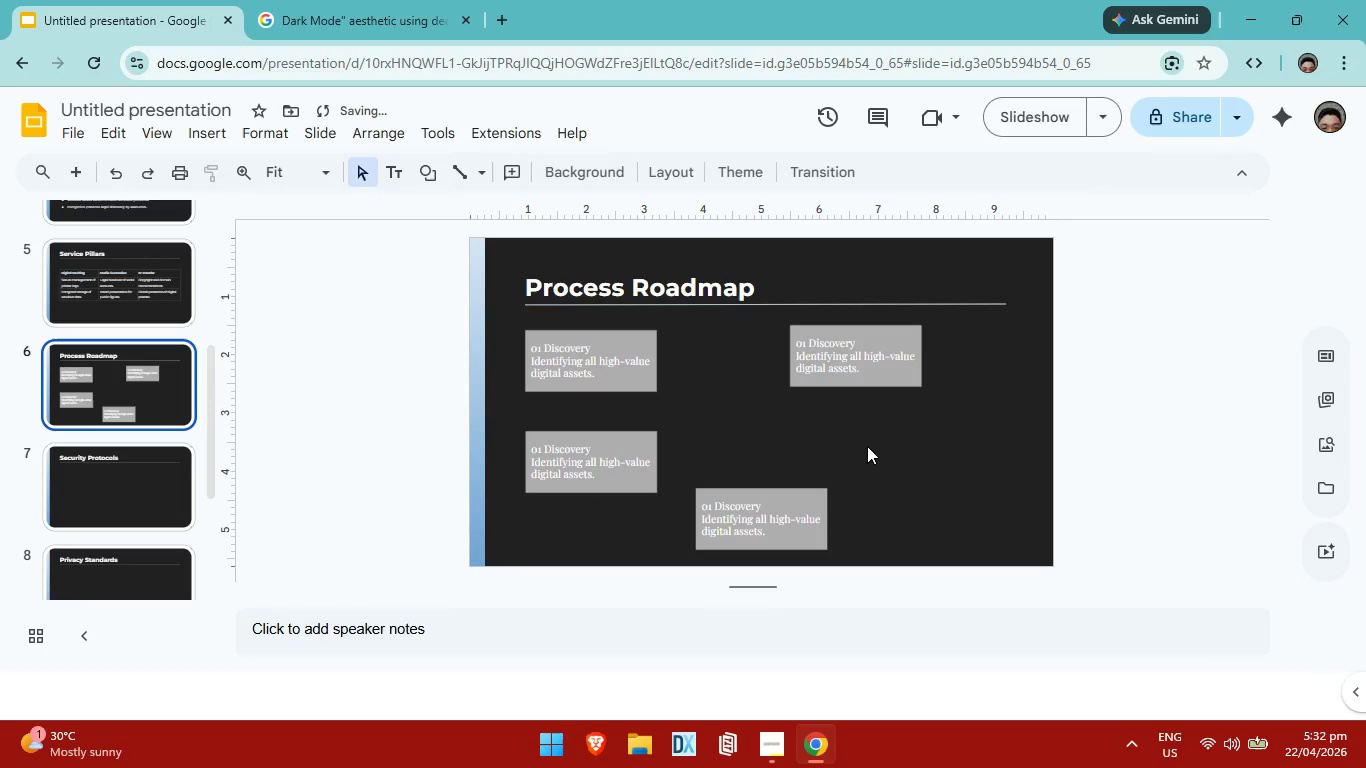 
left_click([867, 446])
 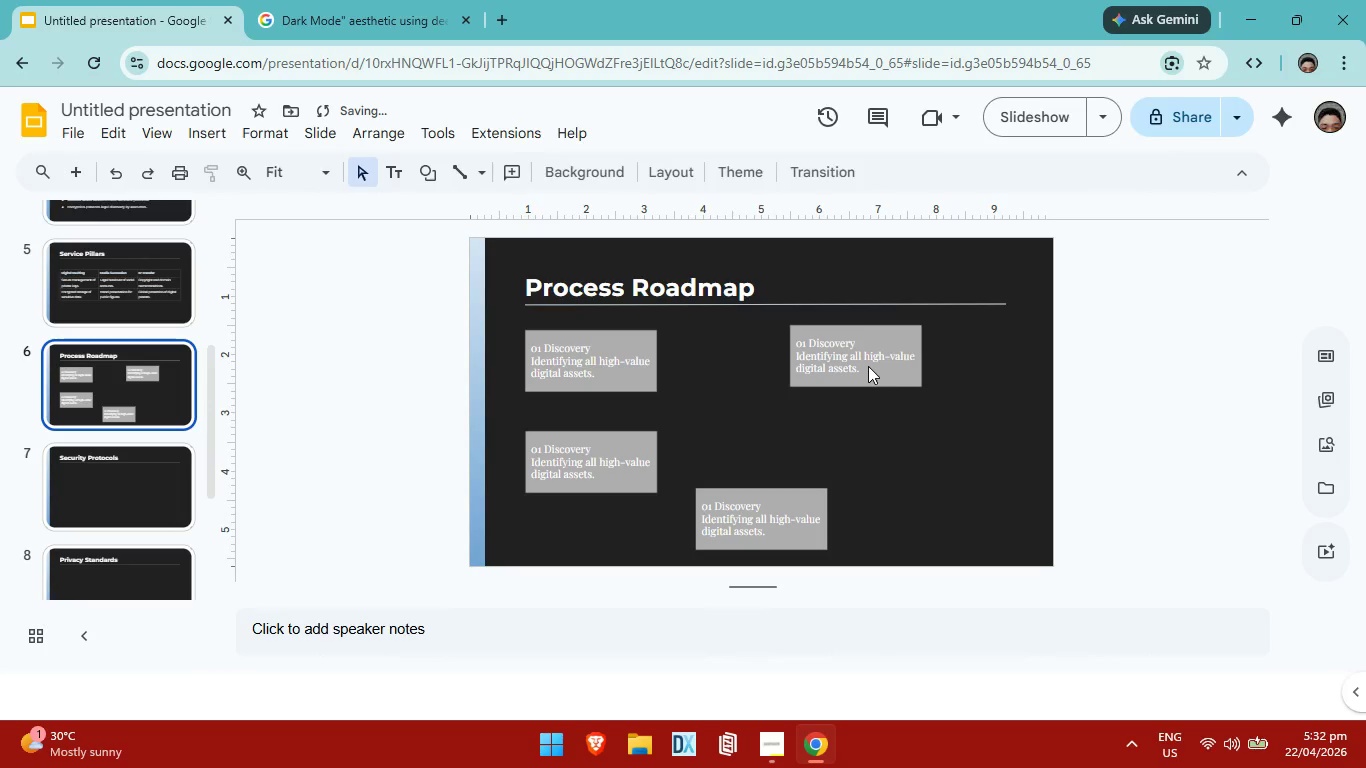 
left_click([868, 366])
 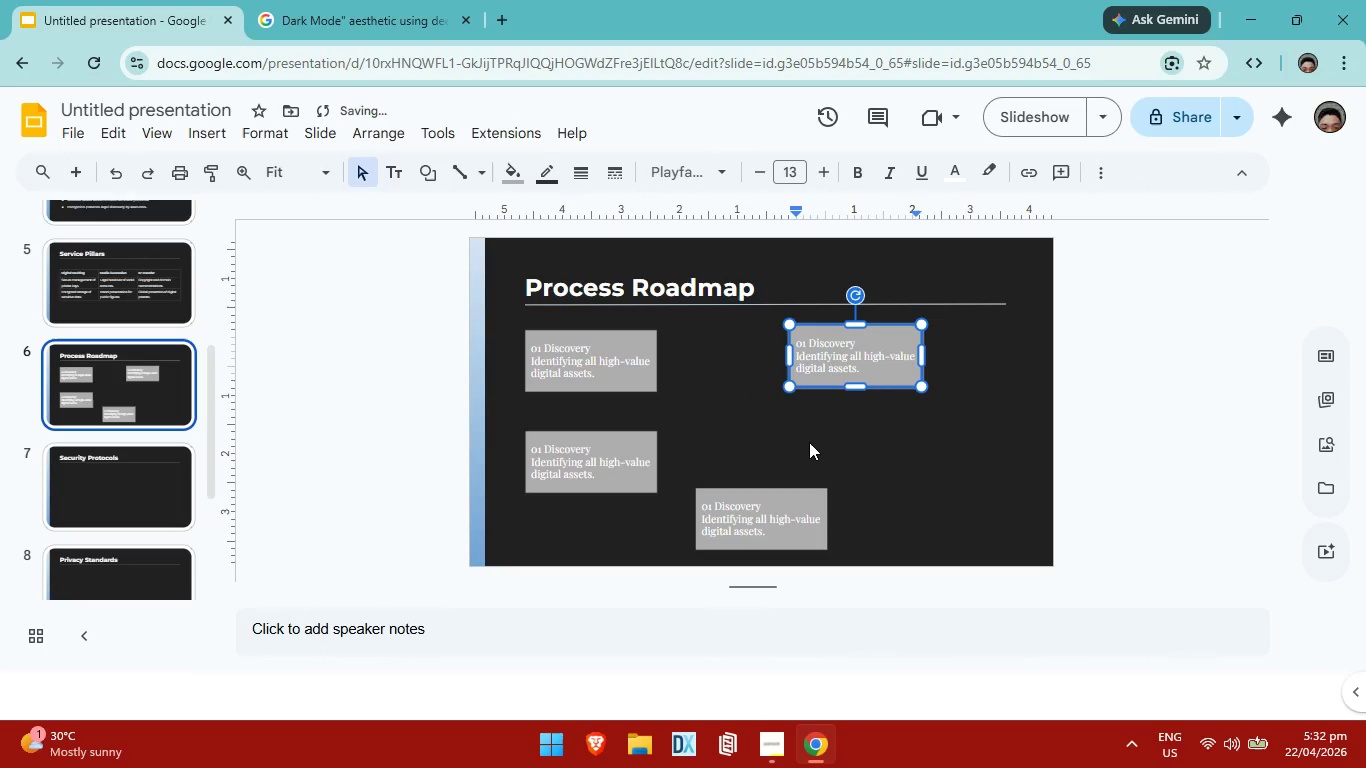 
left_click([809, 442])
 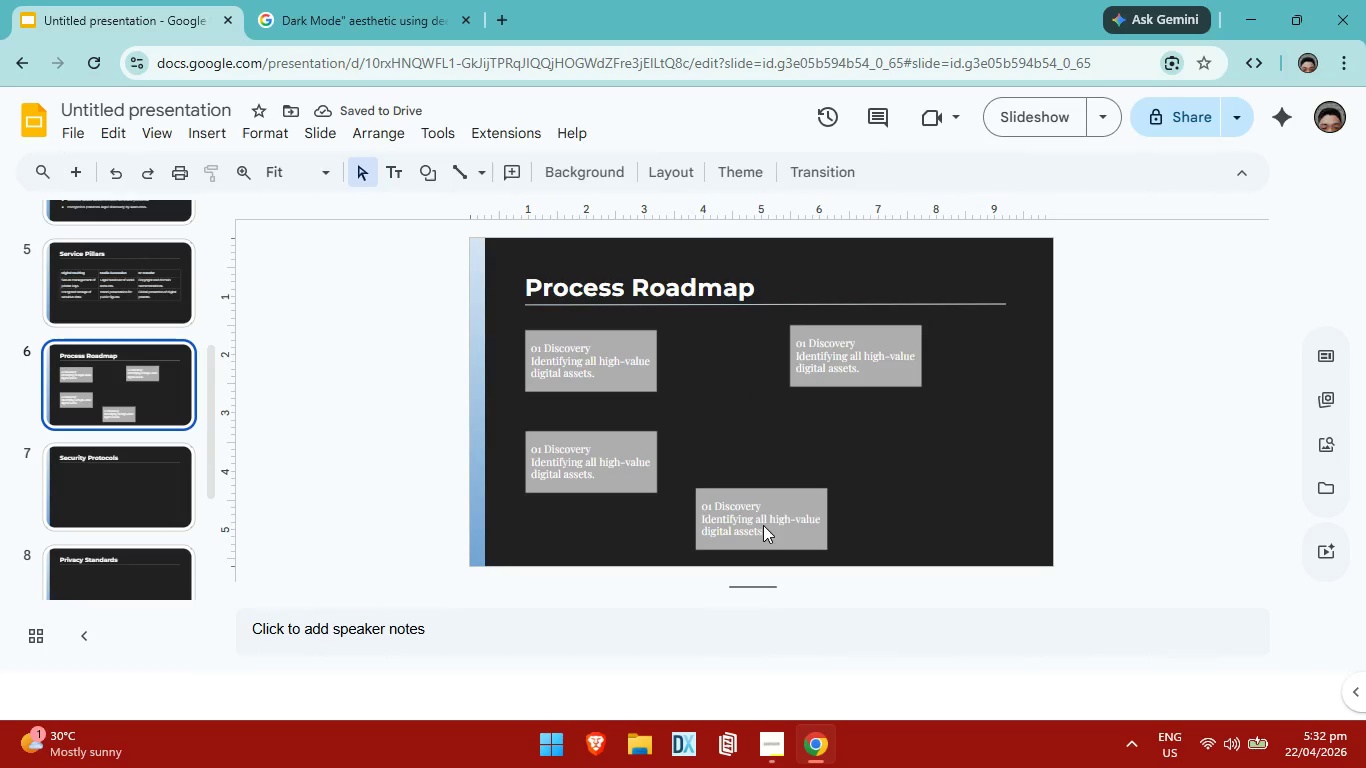 
left_click([763, 525])
 